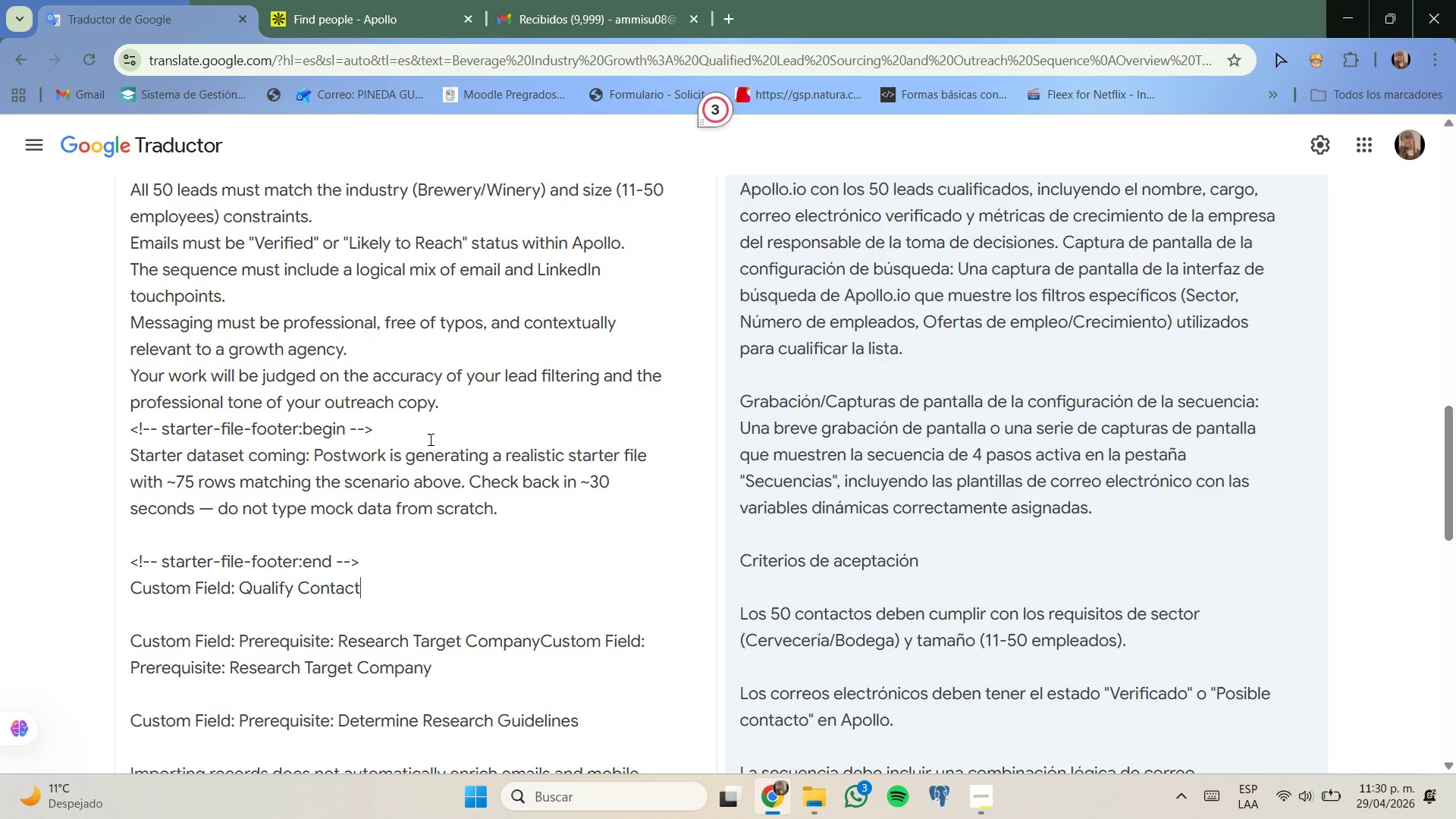 
wait(16.83)
 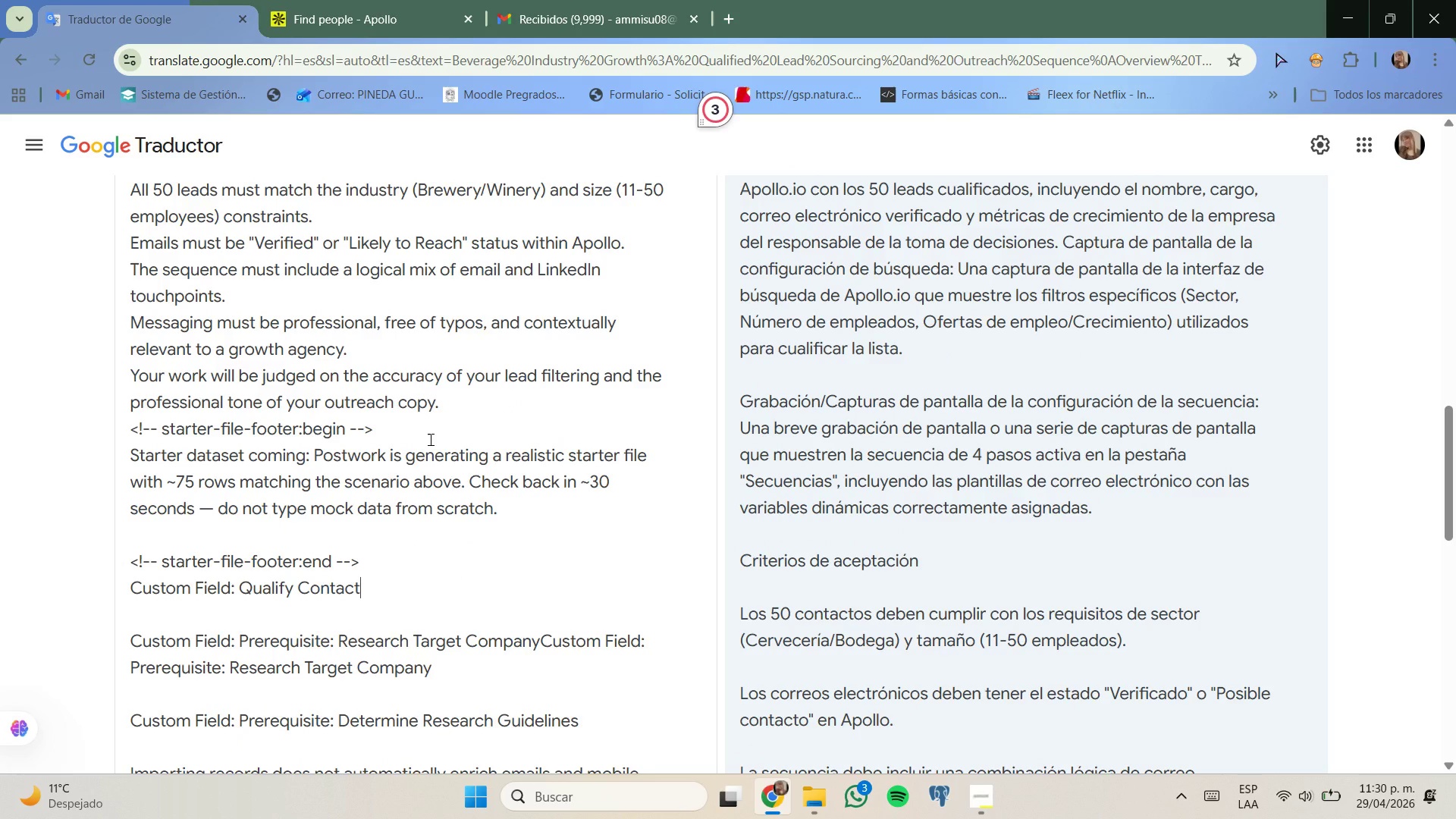 
left_click([1028, 12])
 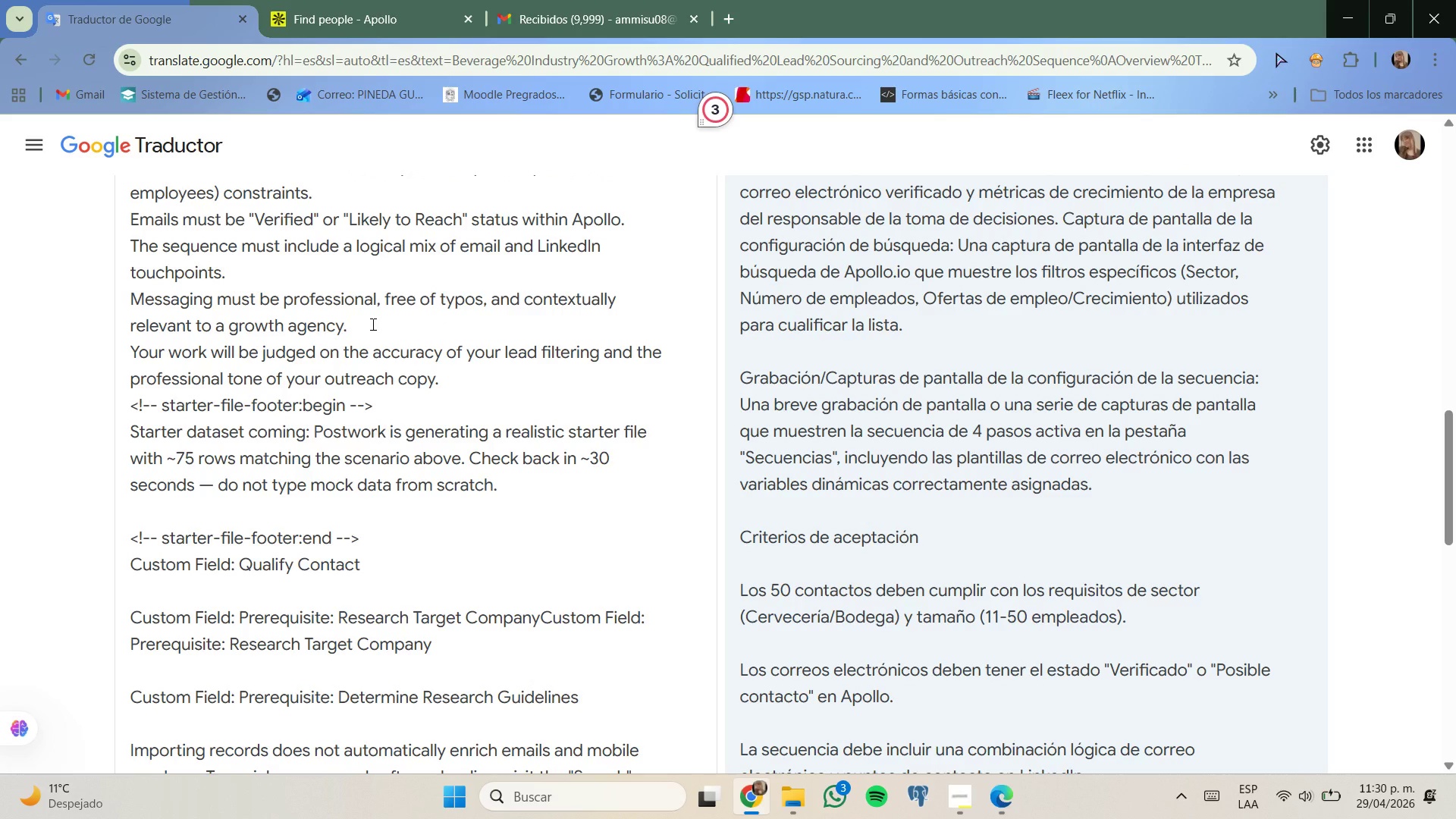 
wait(18.61)
 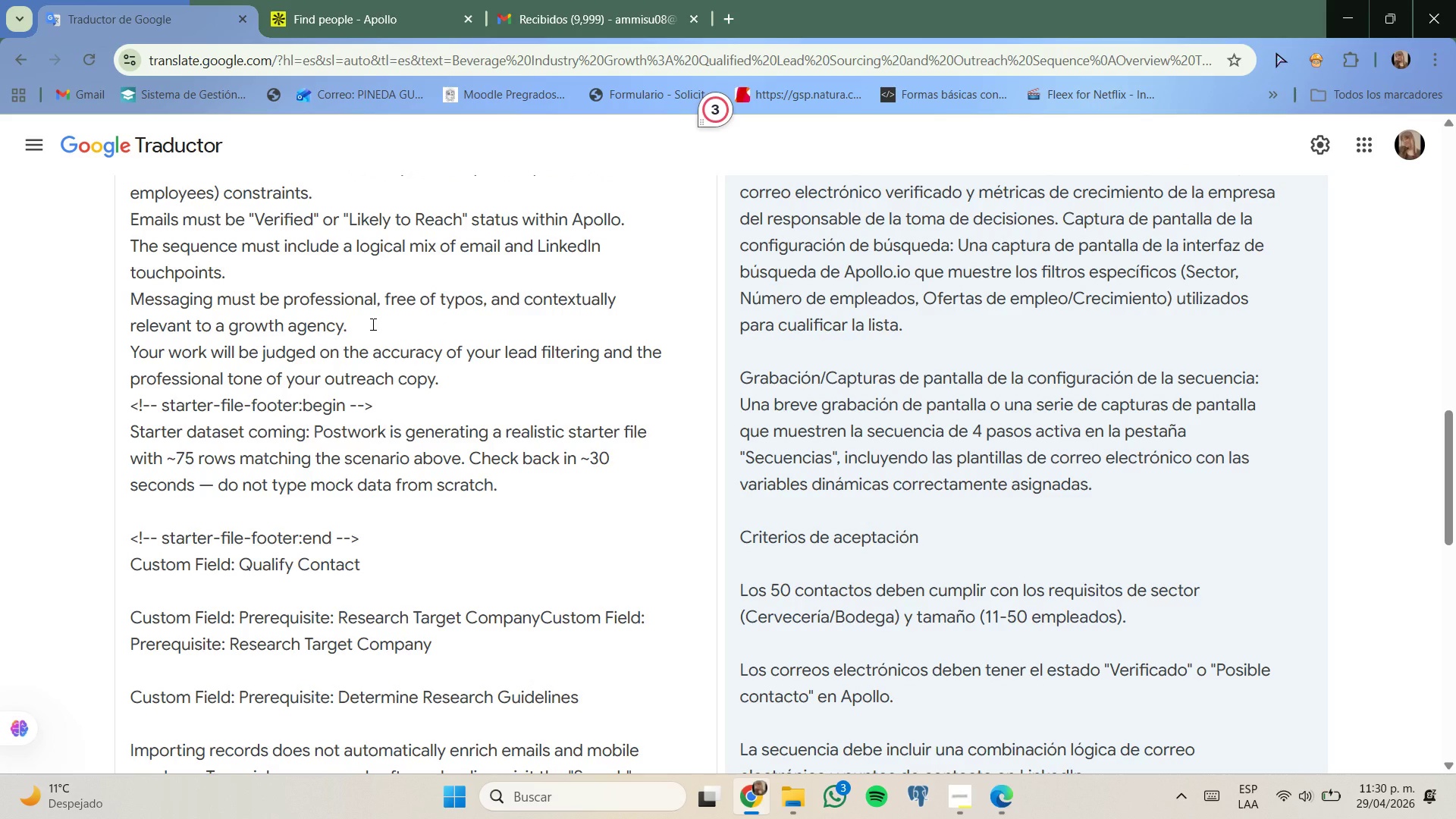 
left_click([331, 0])
 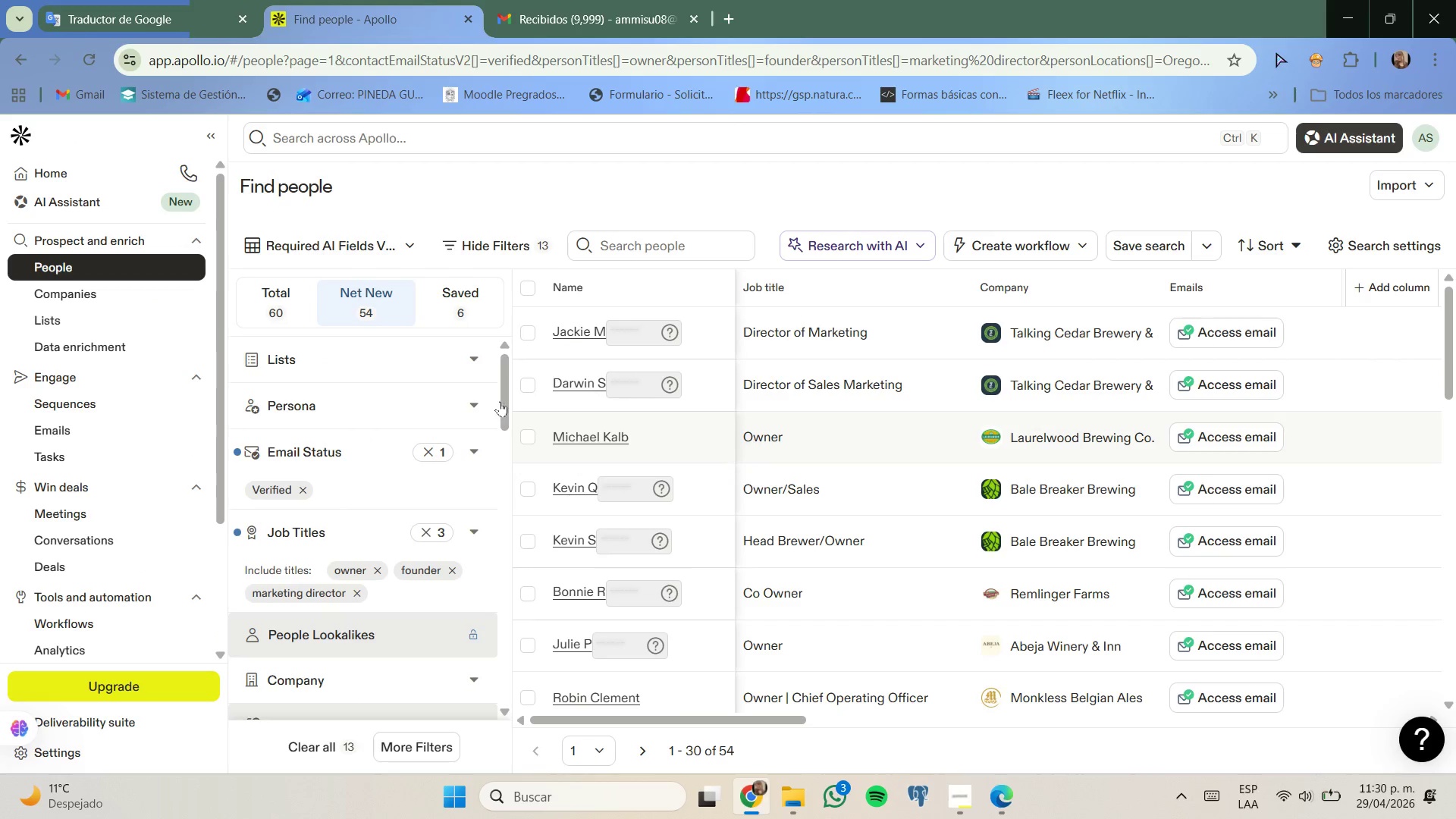 
left_click([261, 309])
 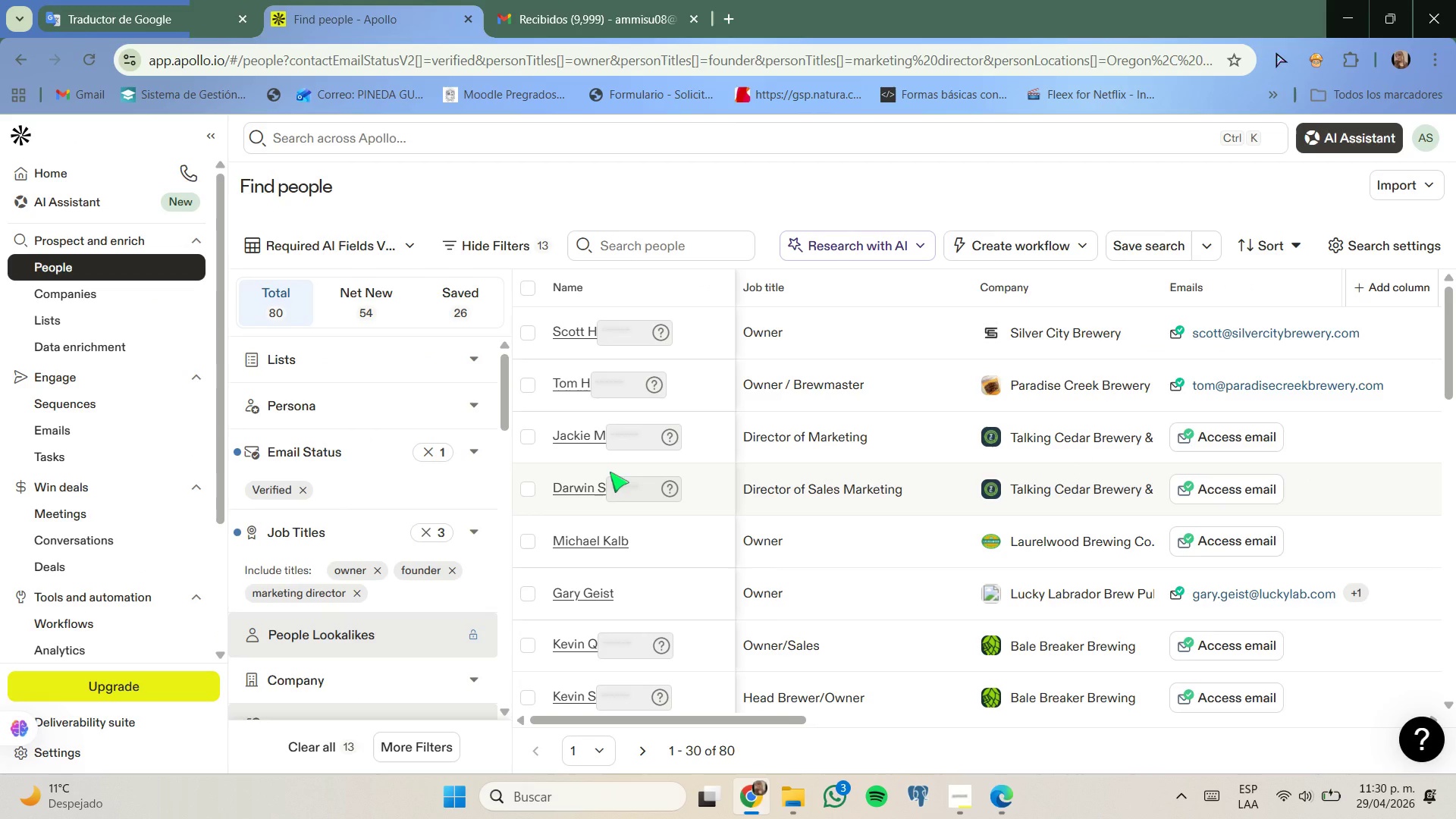 
wait(8.67)
 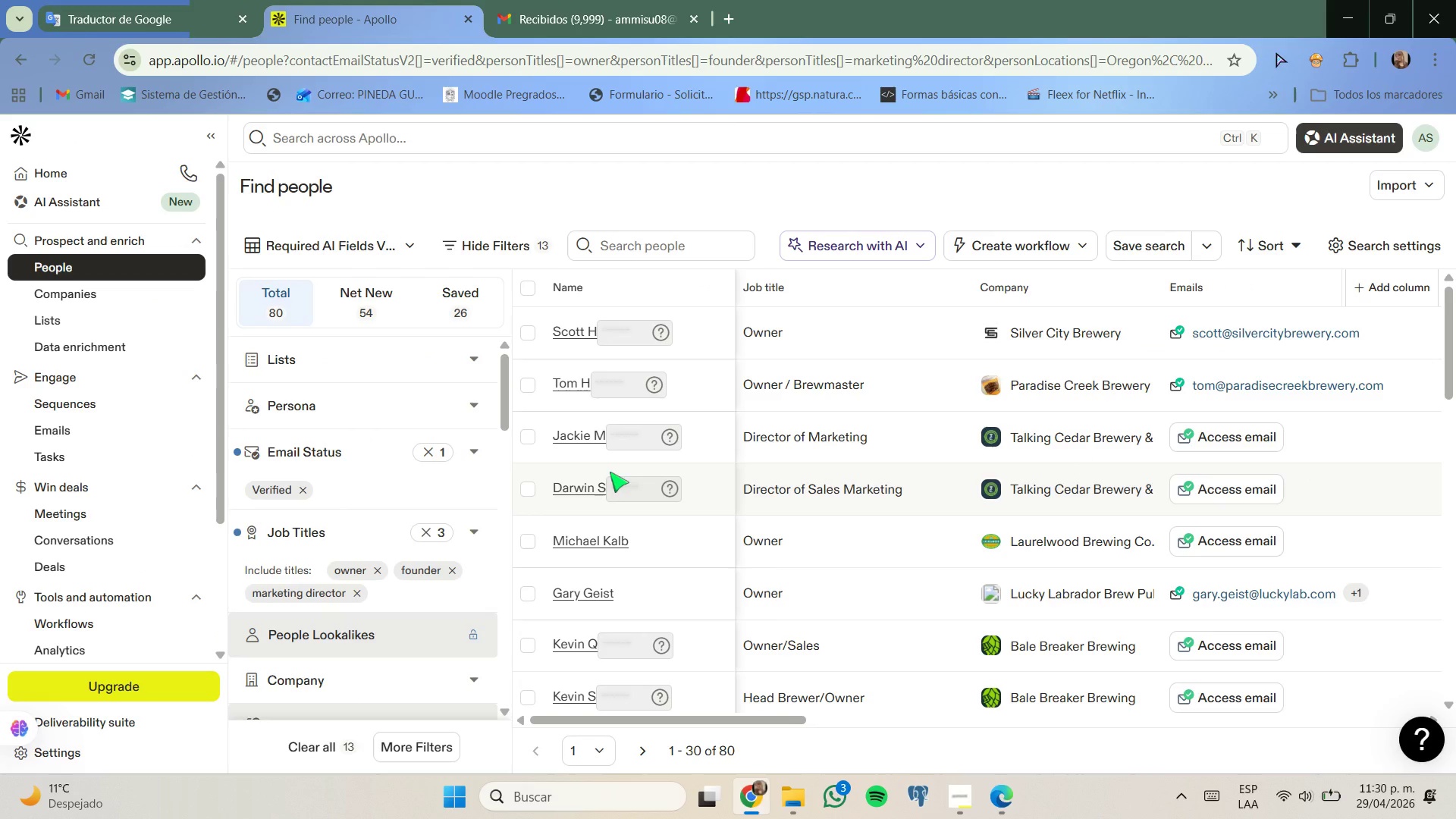 
left_click([531, 433])
 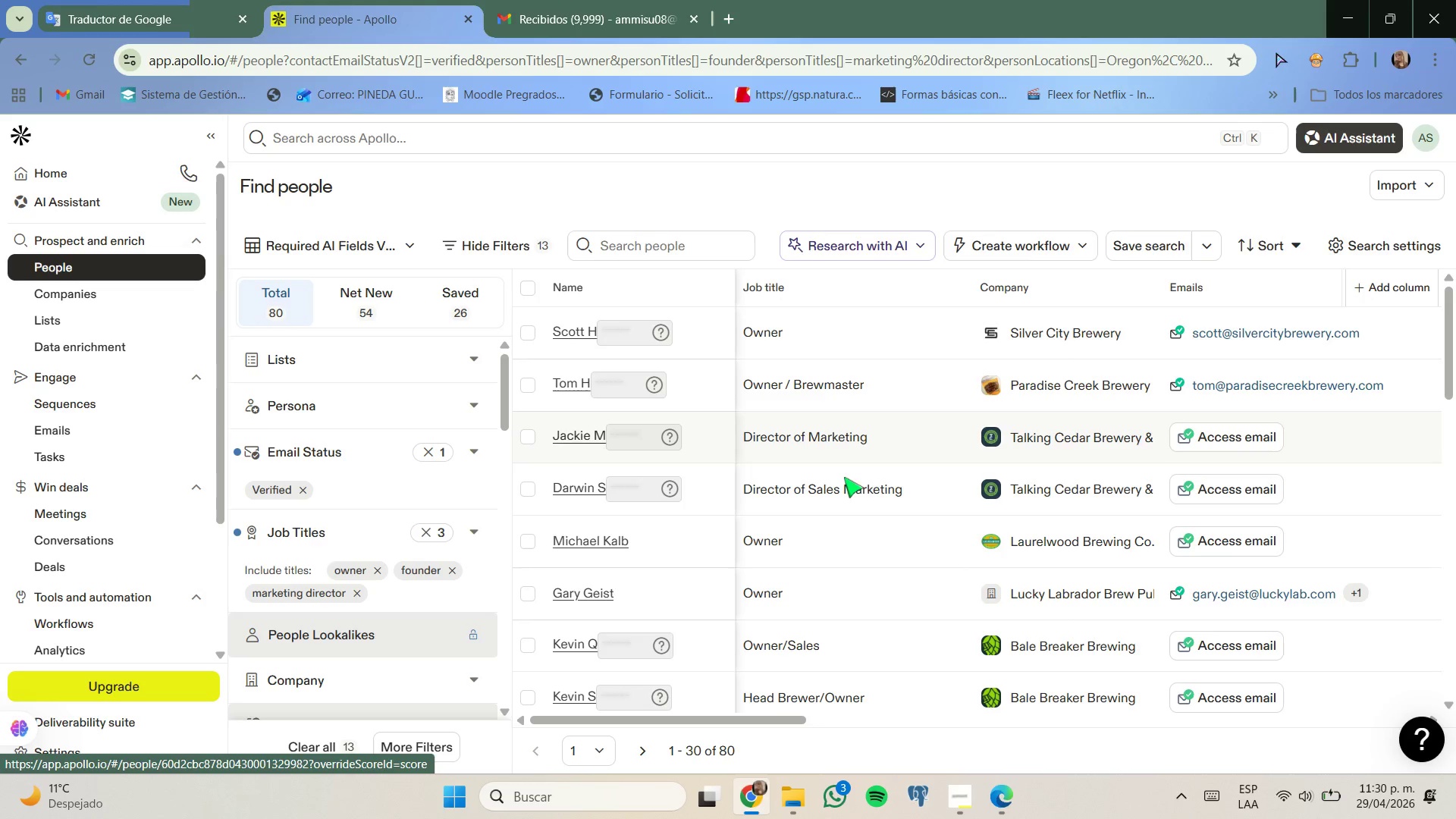 
mouse_move([832, 482])
 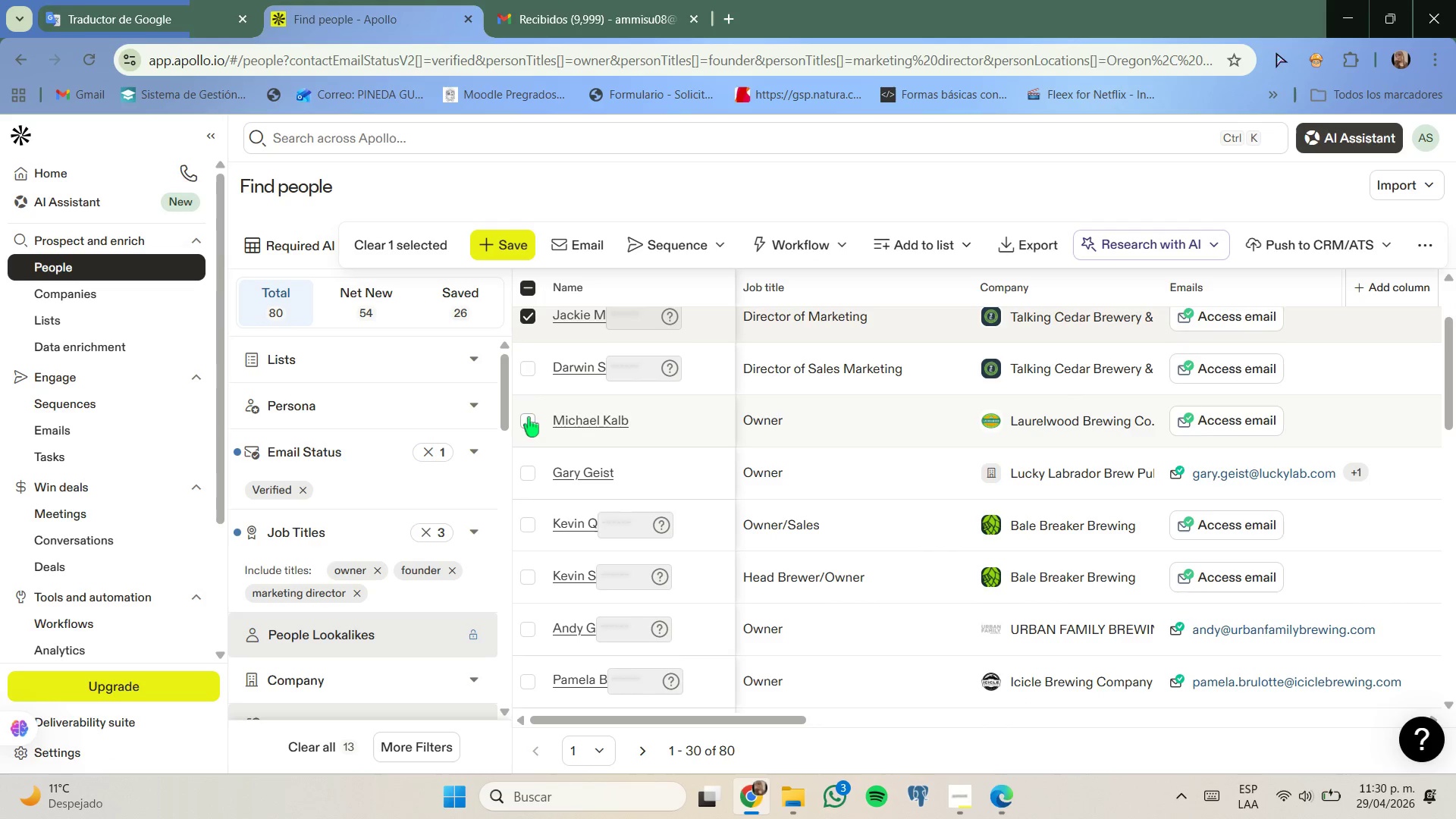 
left_click([529, 420])
 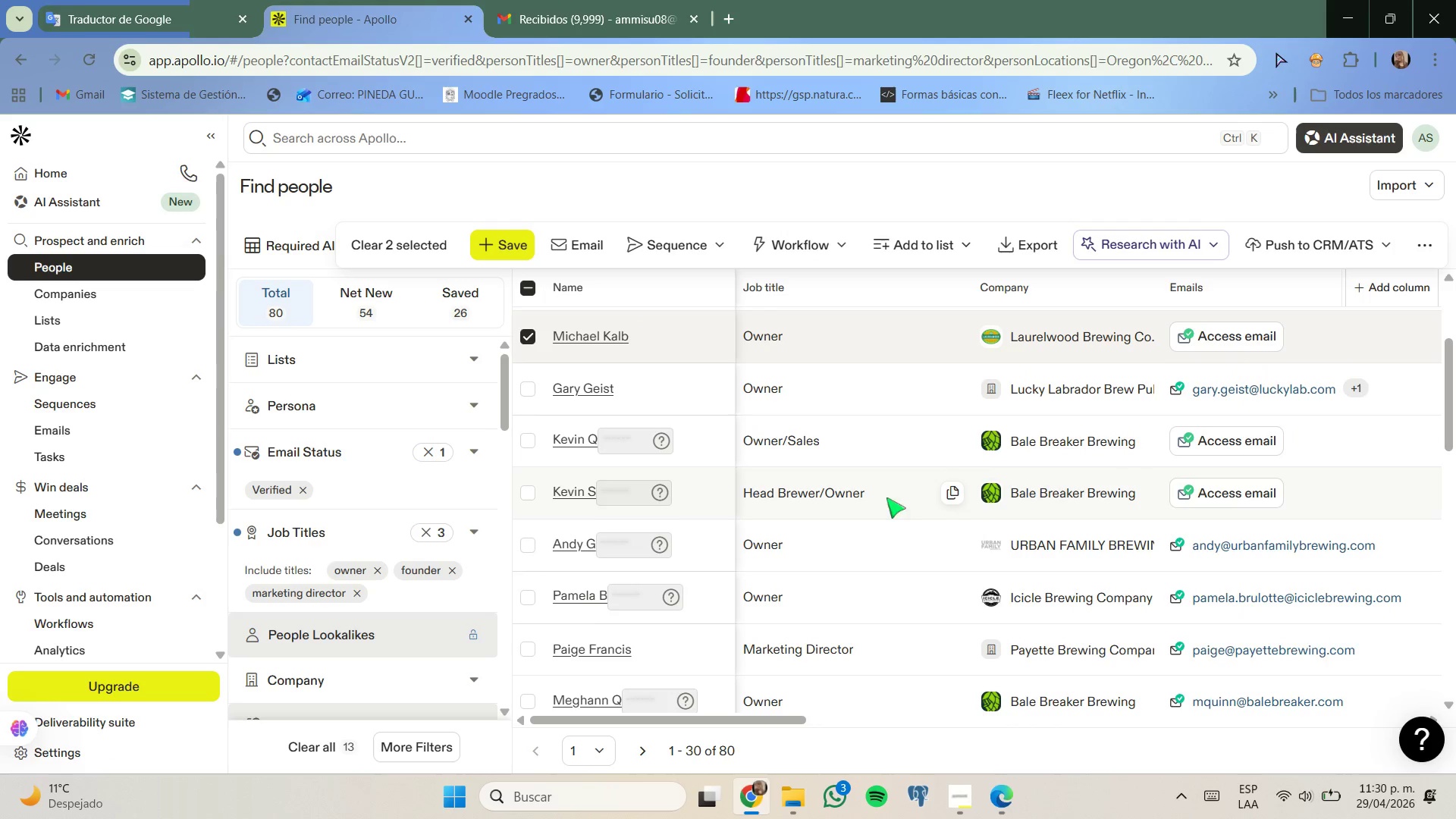 
wait(5.45)
 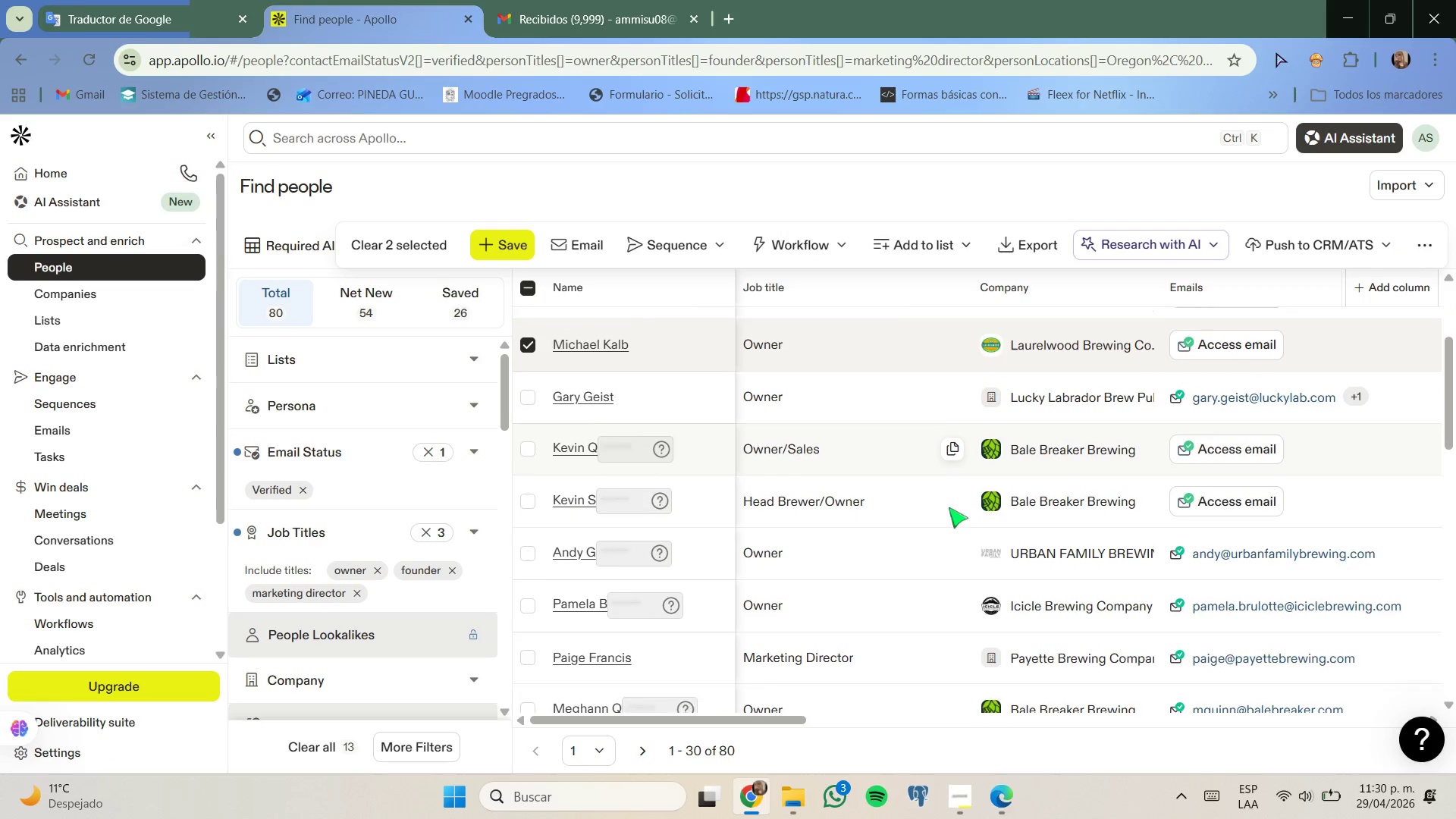 
left_click([534, 442])
 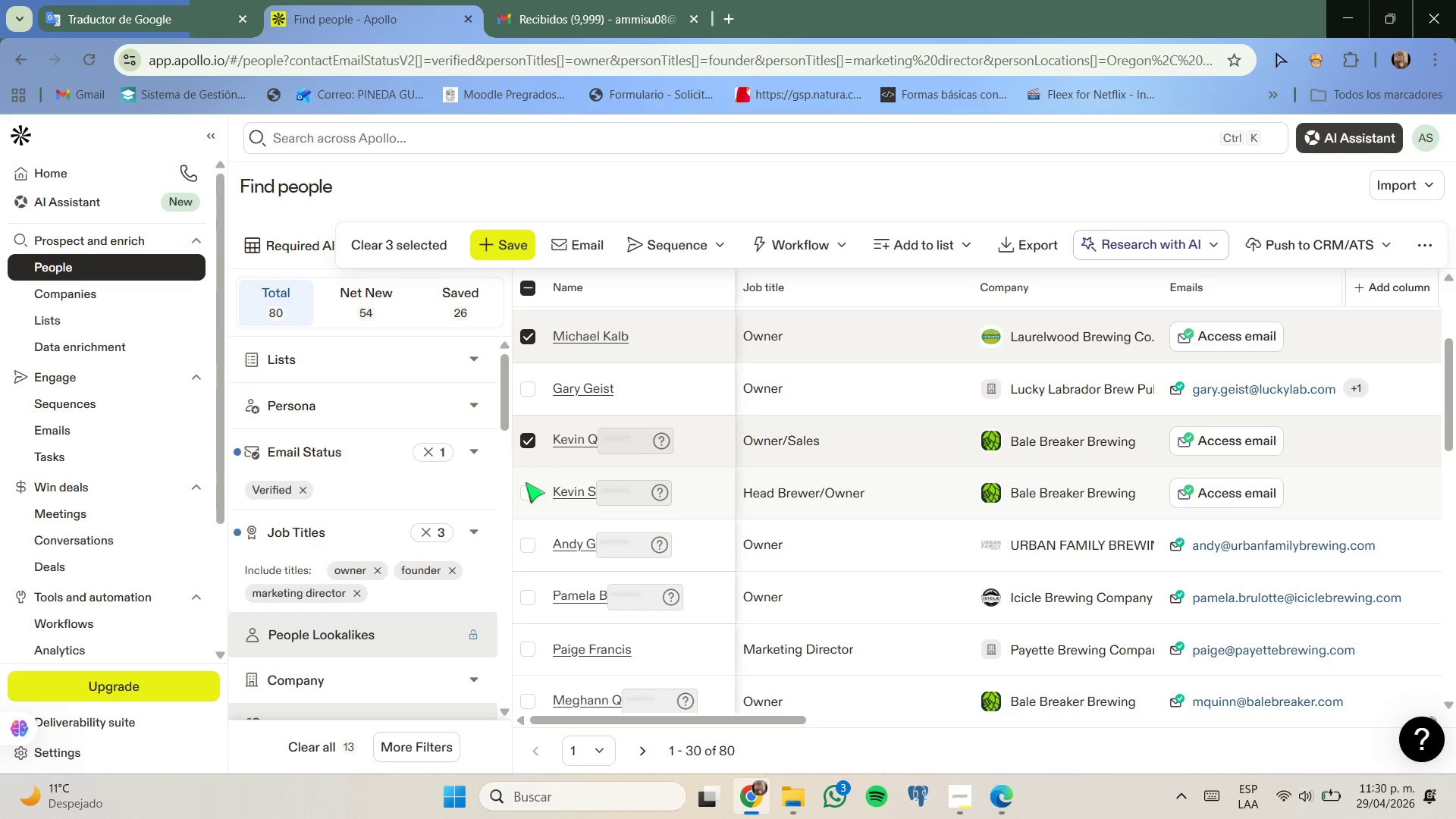 
left_click([535, 493])
 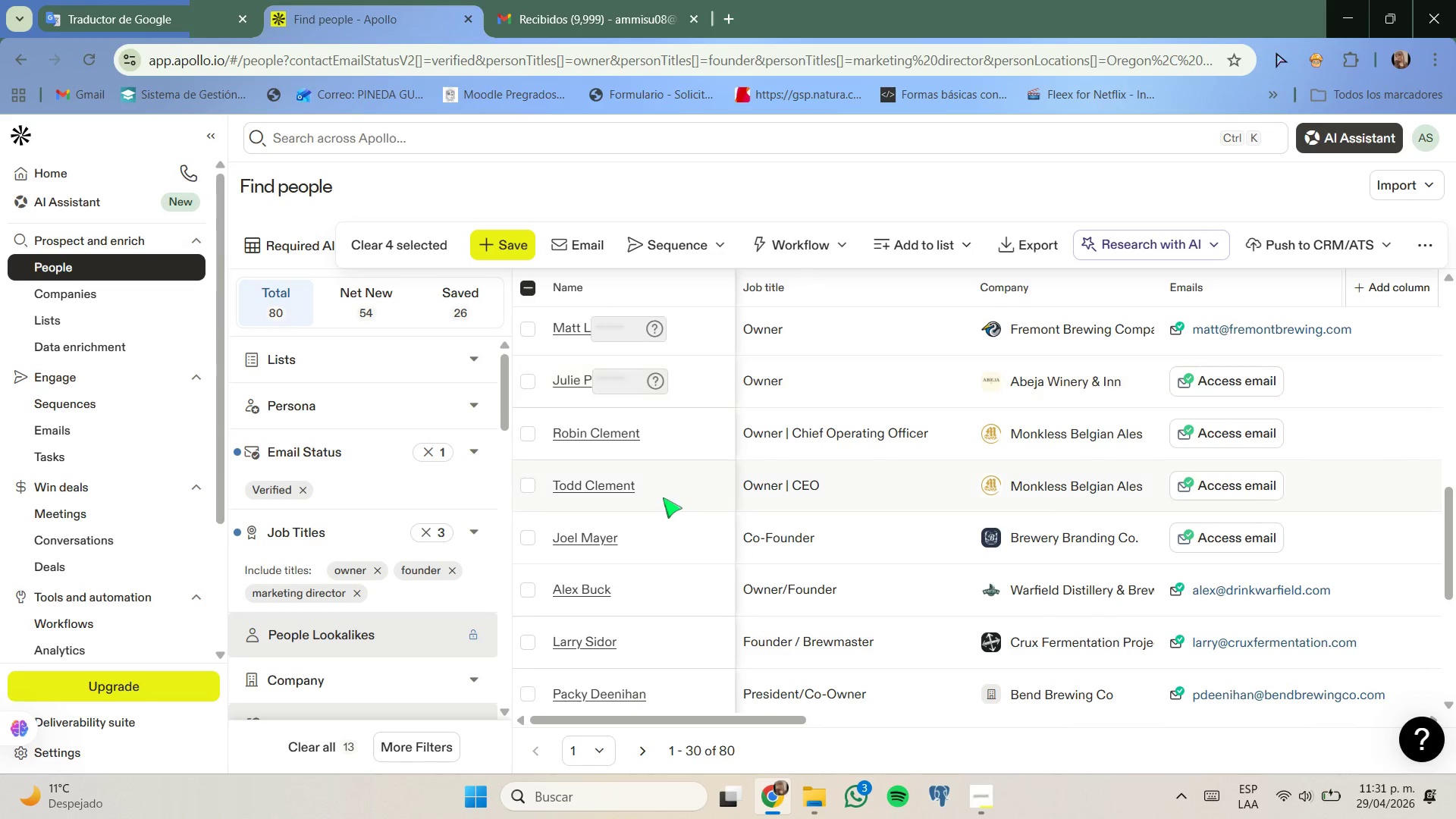 
wait(7.72)
 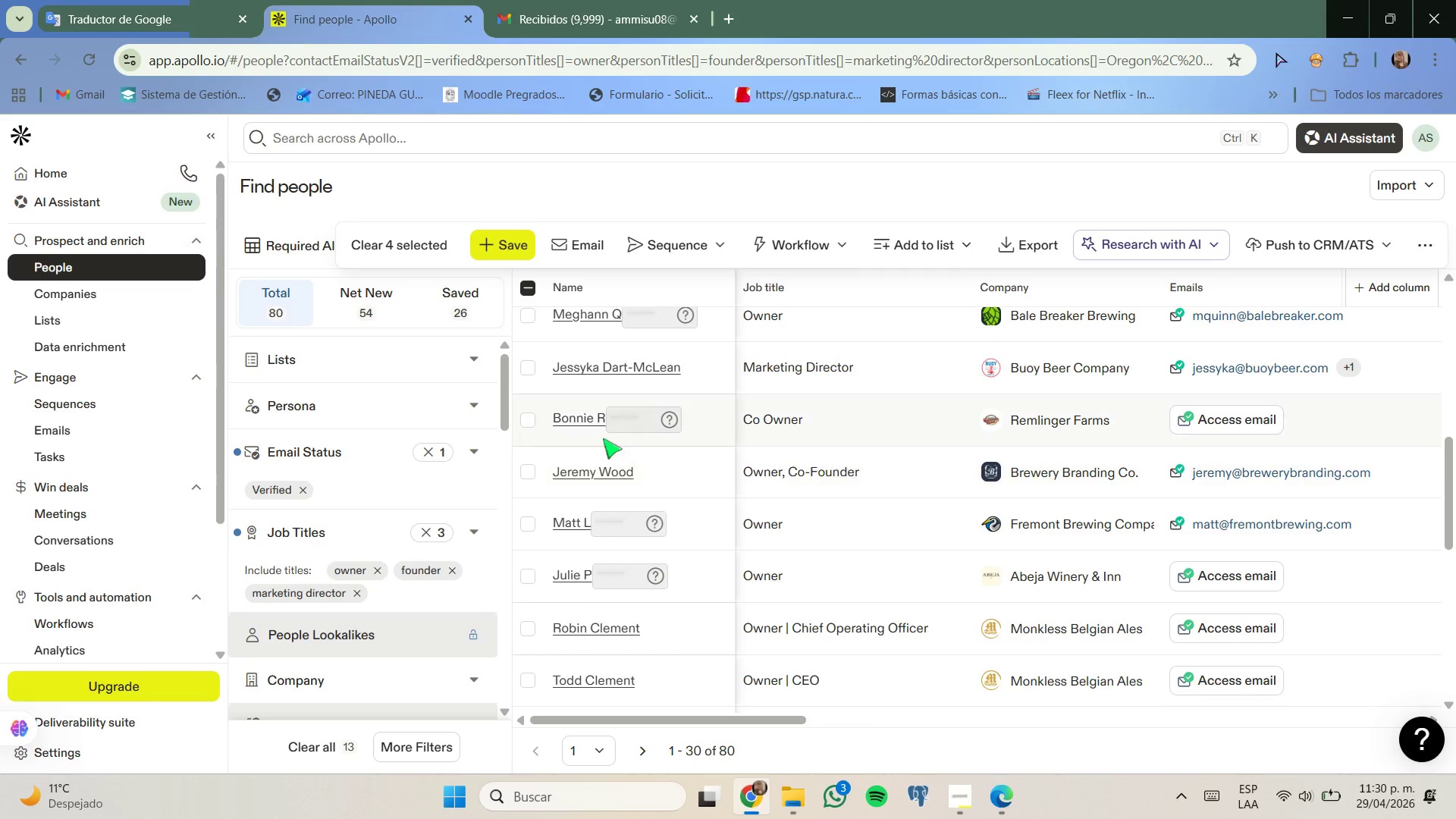 
left_click([517, 428])
 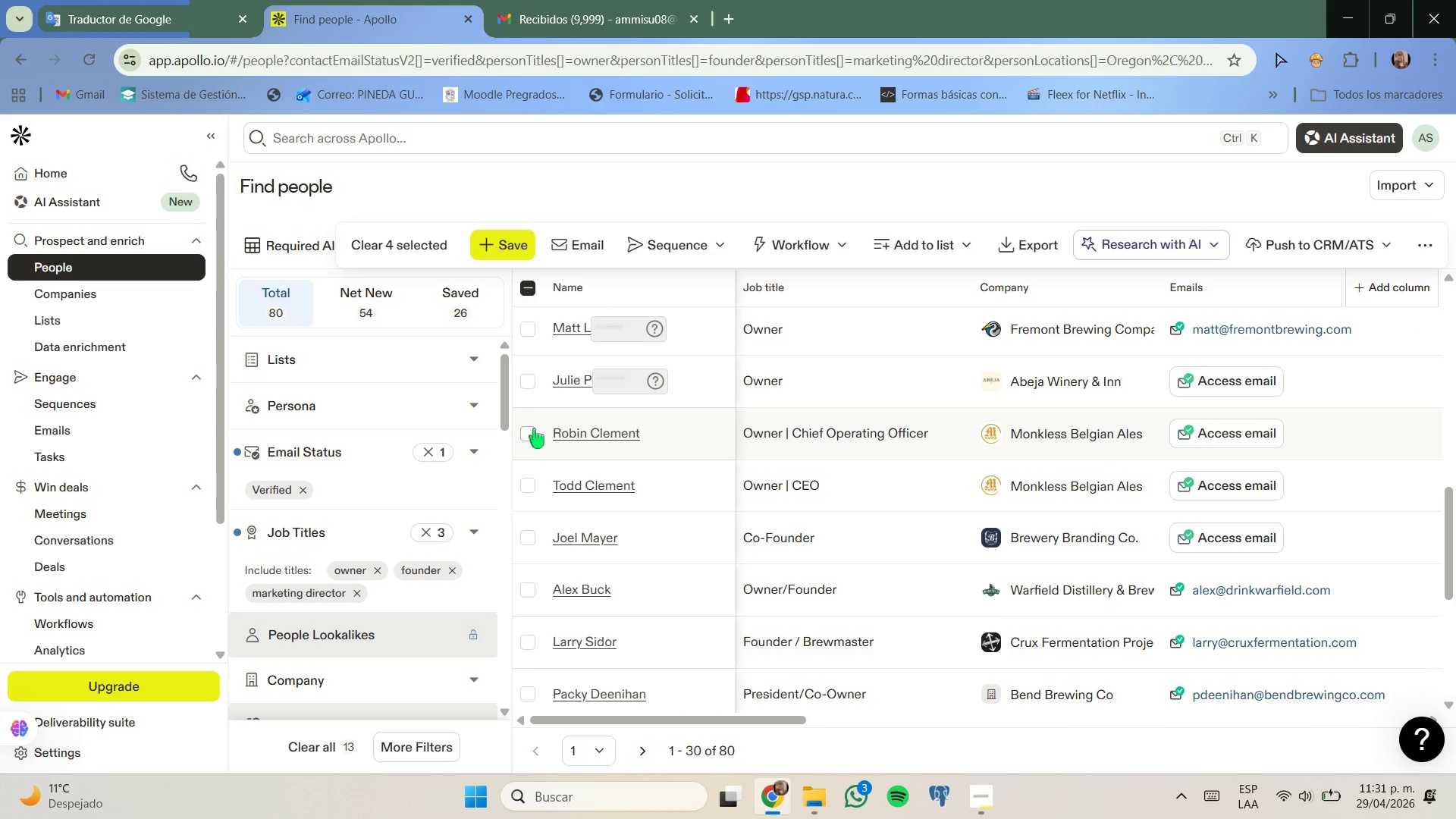 
left_click([535, 431])
 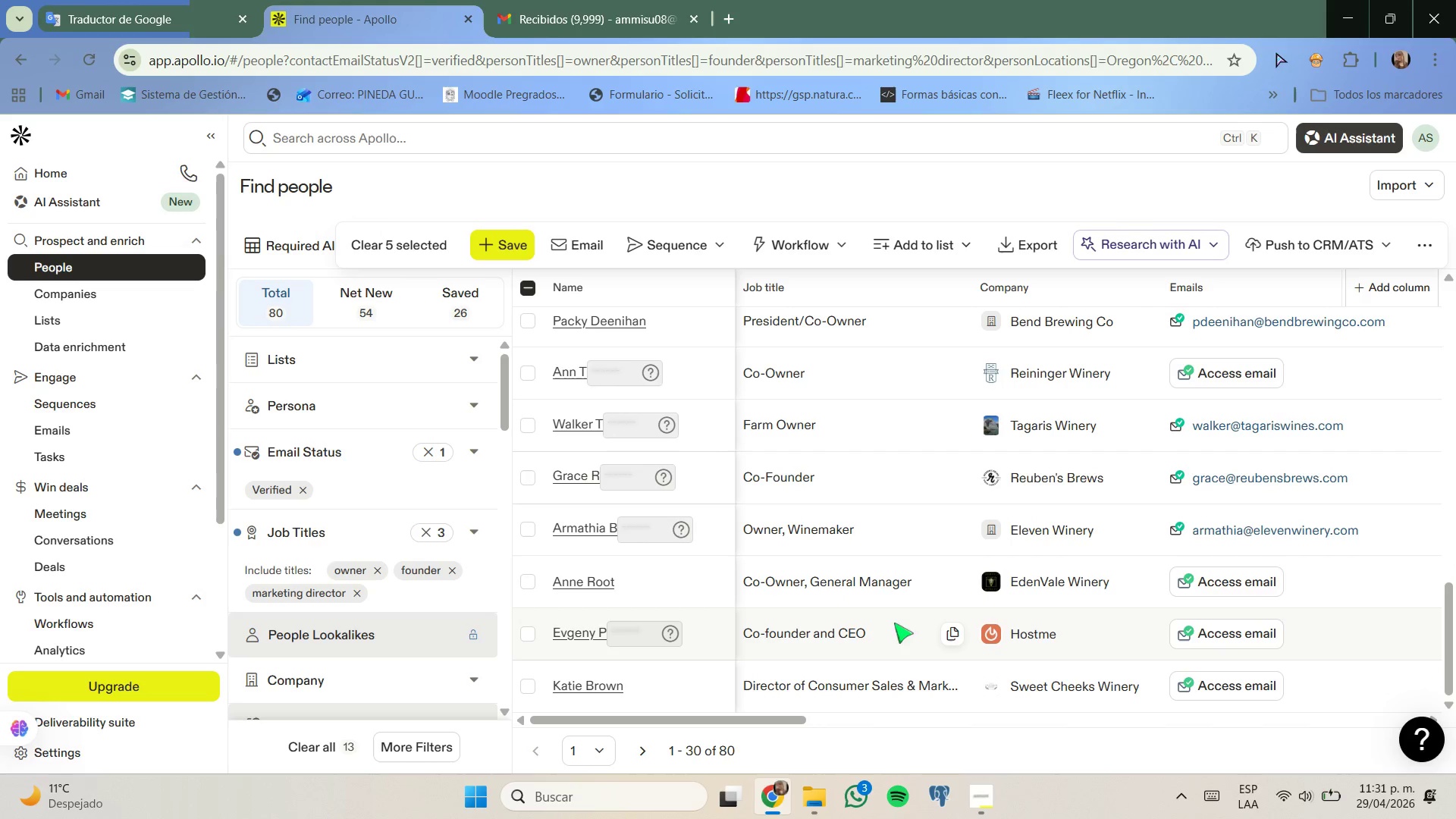 
wait(7.66)
 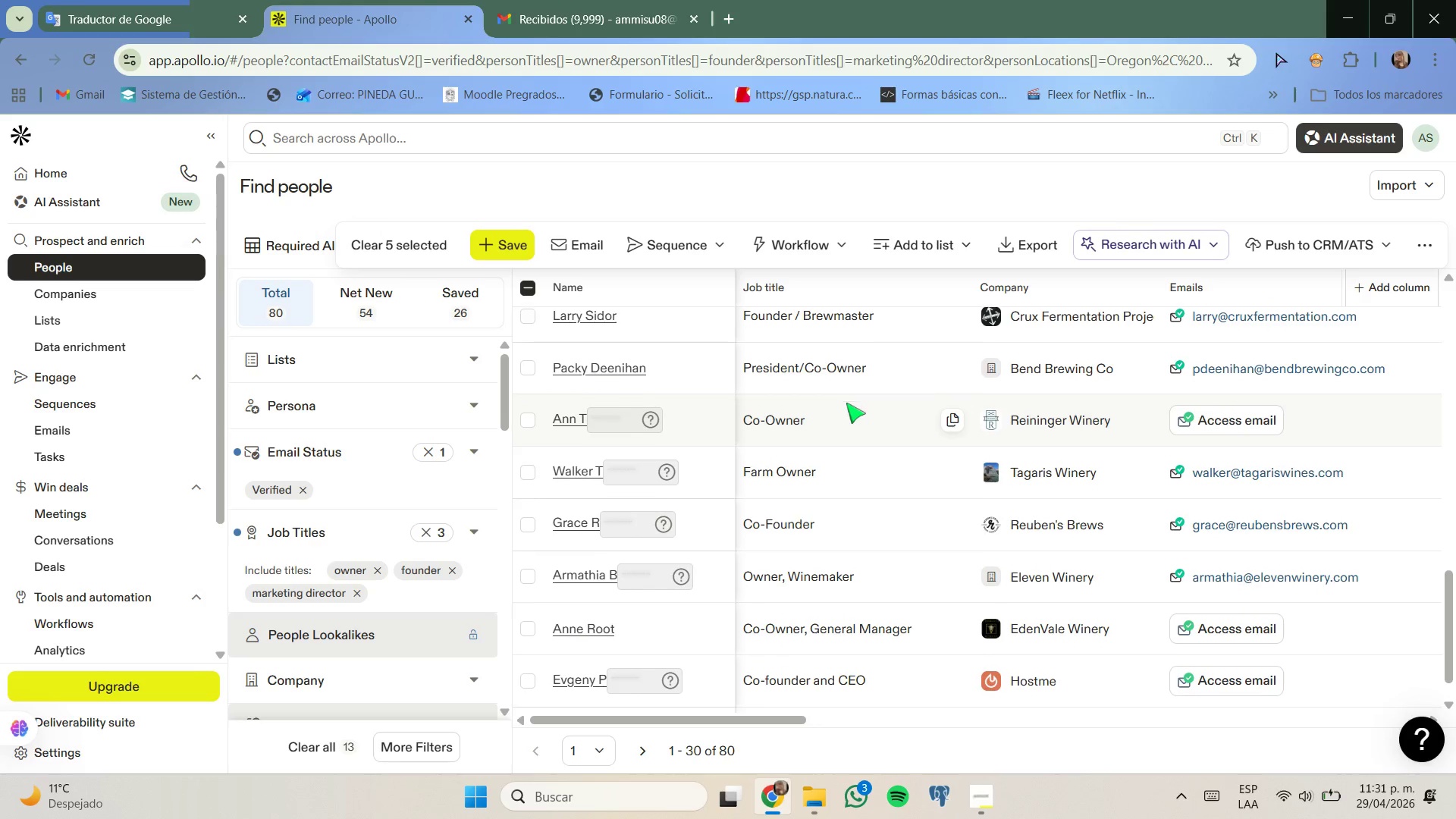 
left_click([1197, 733])
 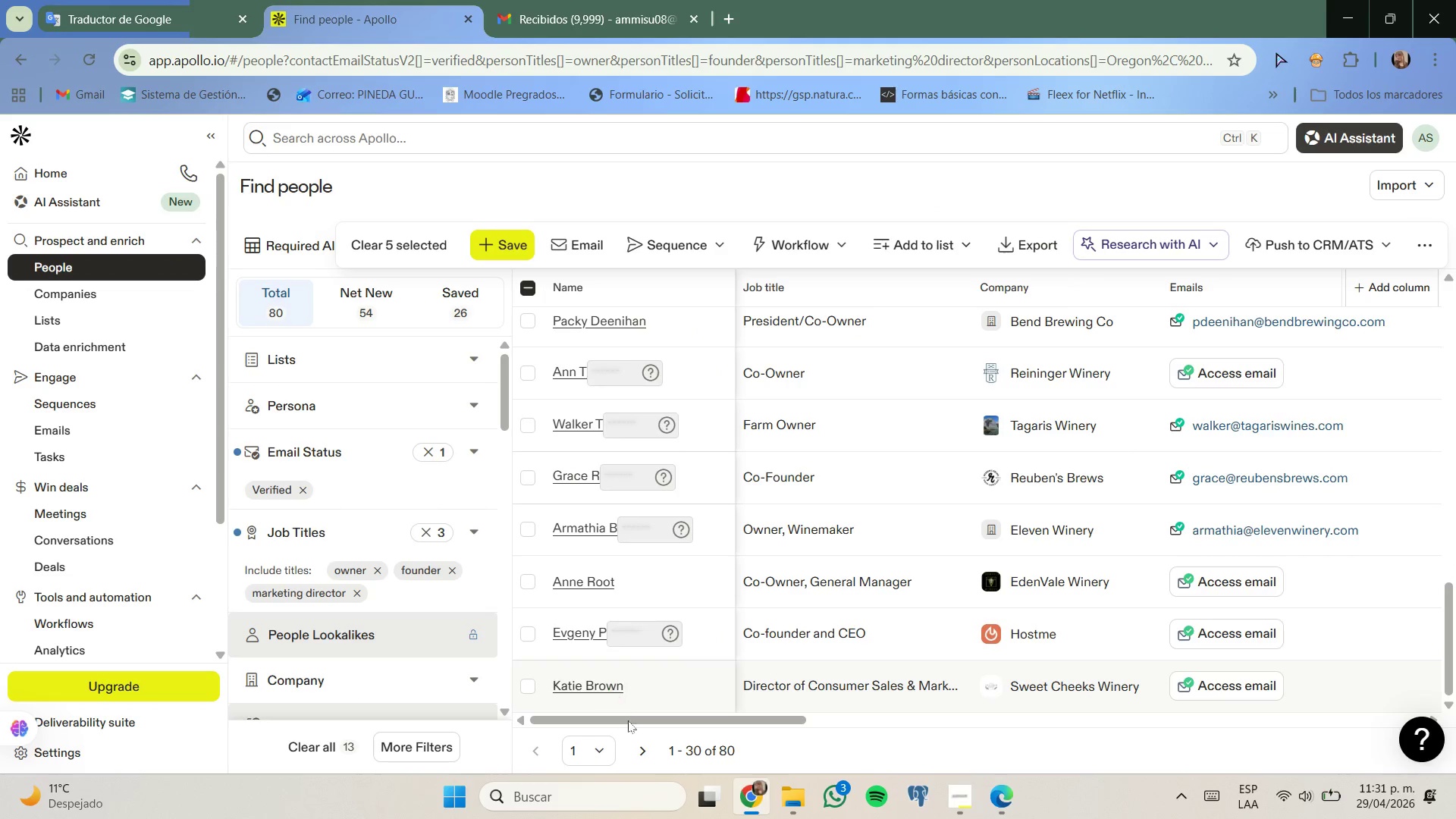 
left_click([639, 749])
 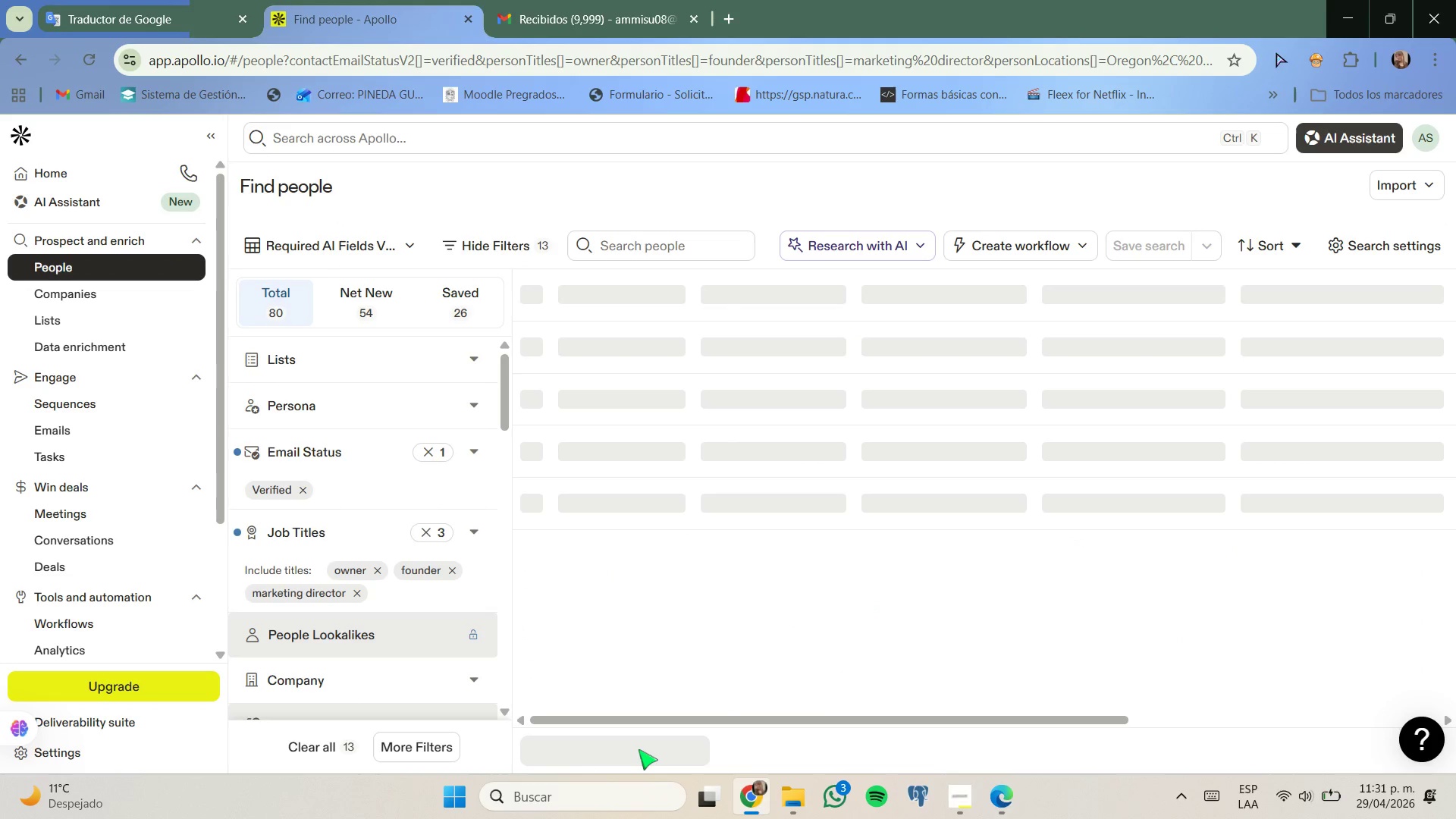 
mouse_move([648, 478])
 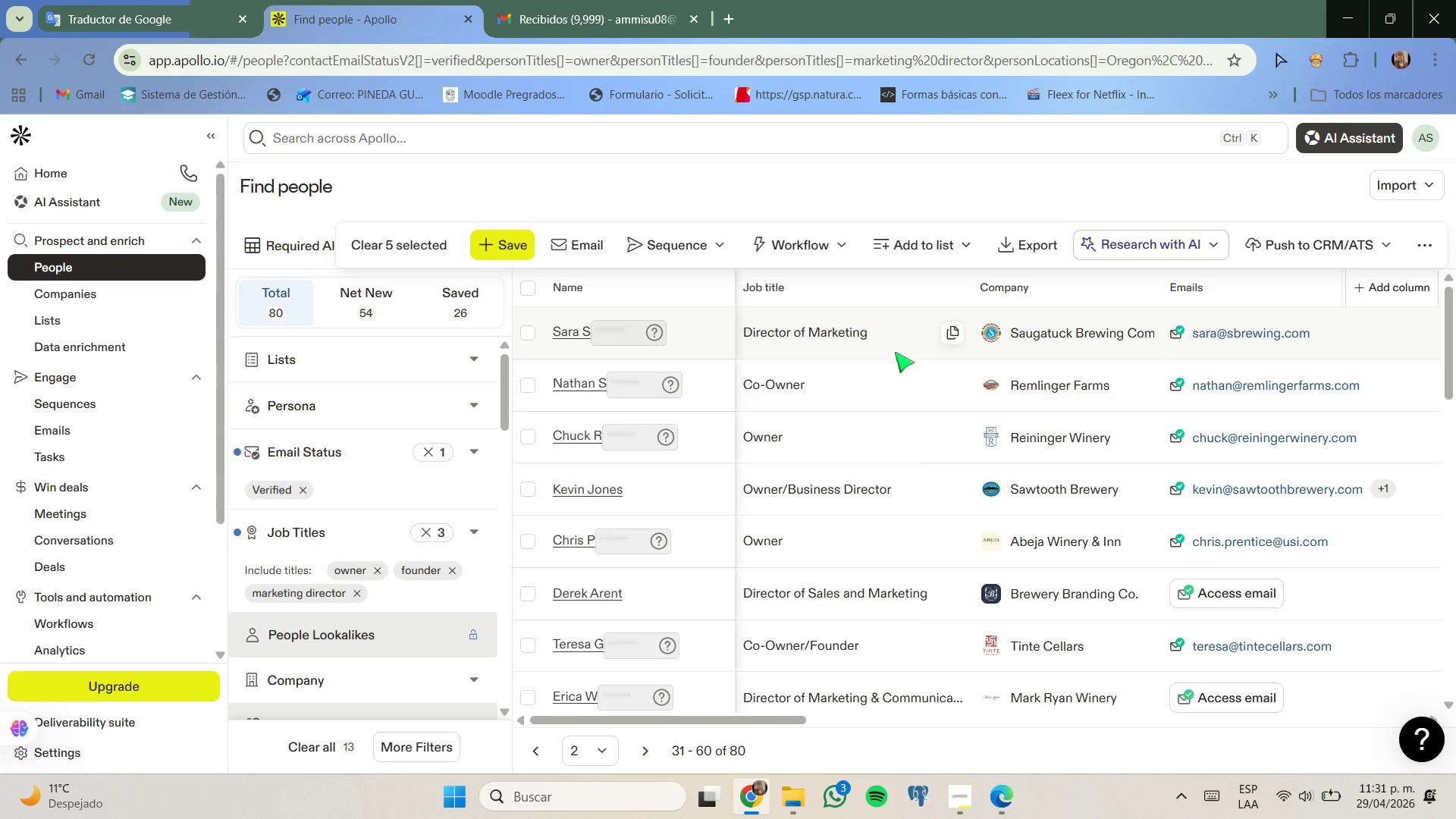 
mouse_move([888, 461])
 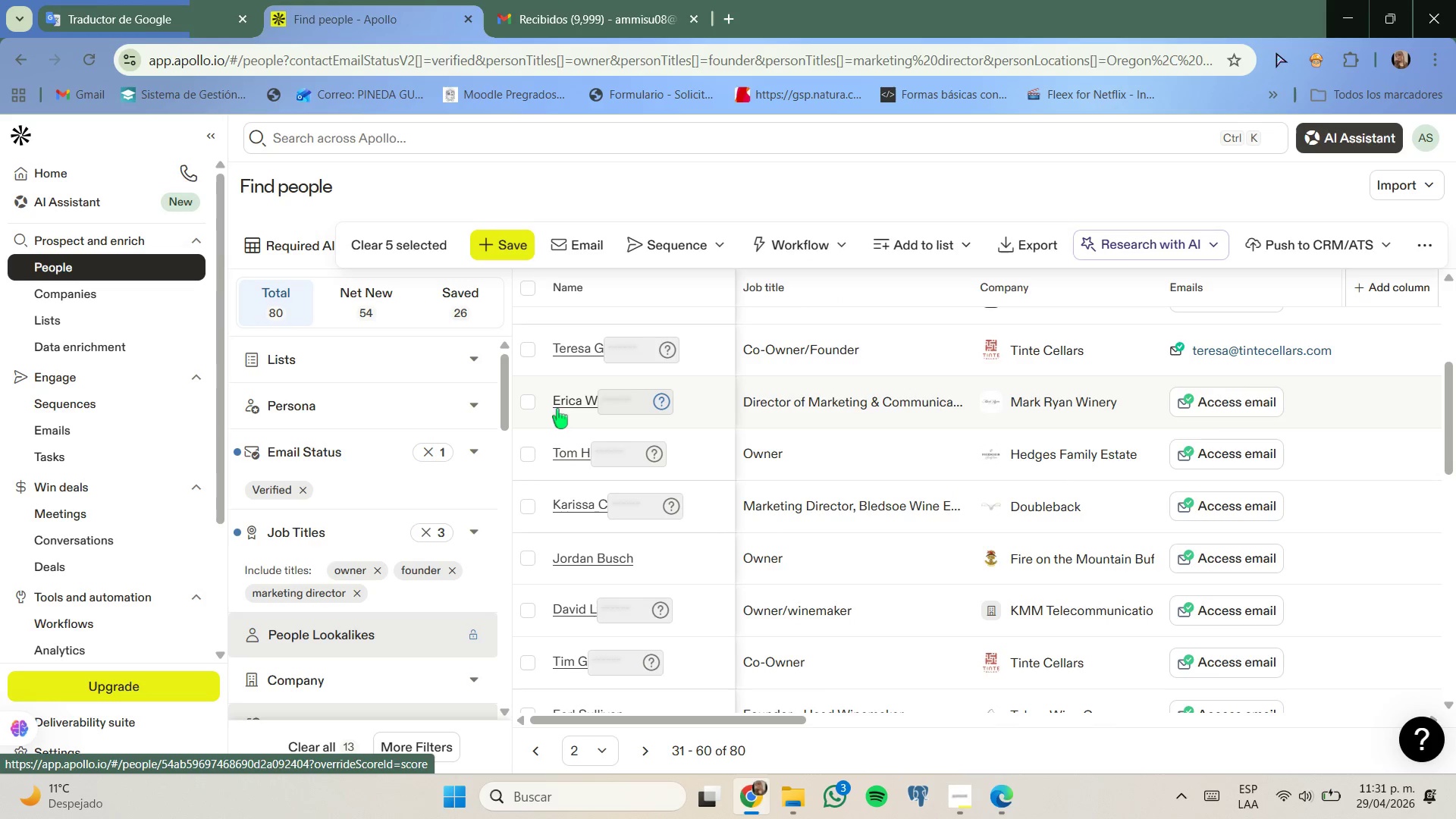 
left_click([526, 403])
 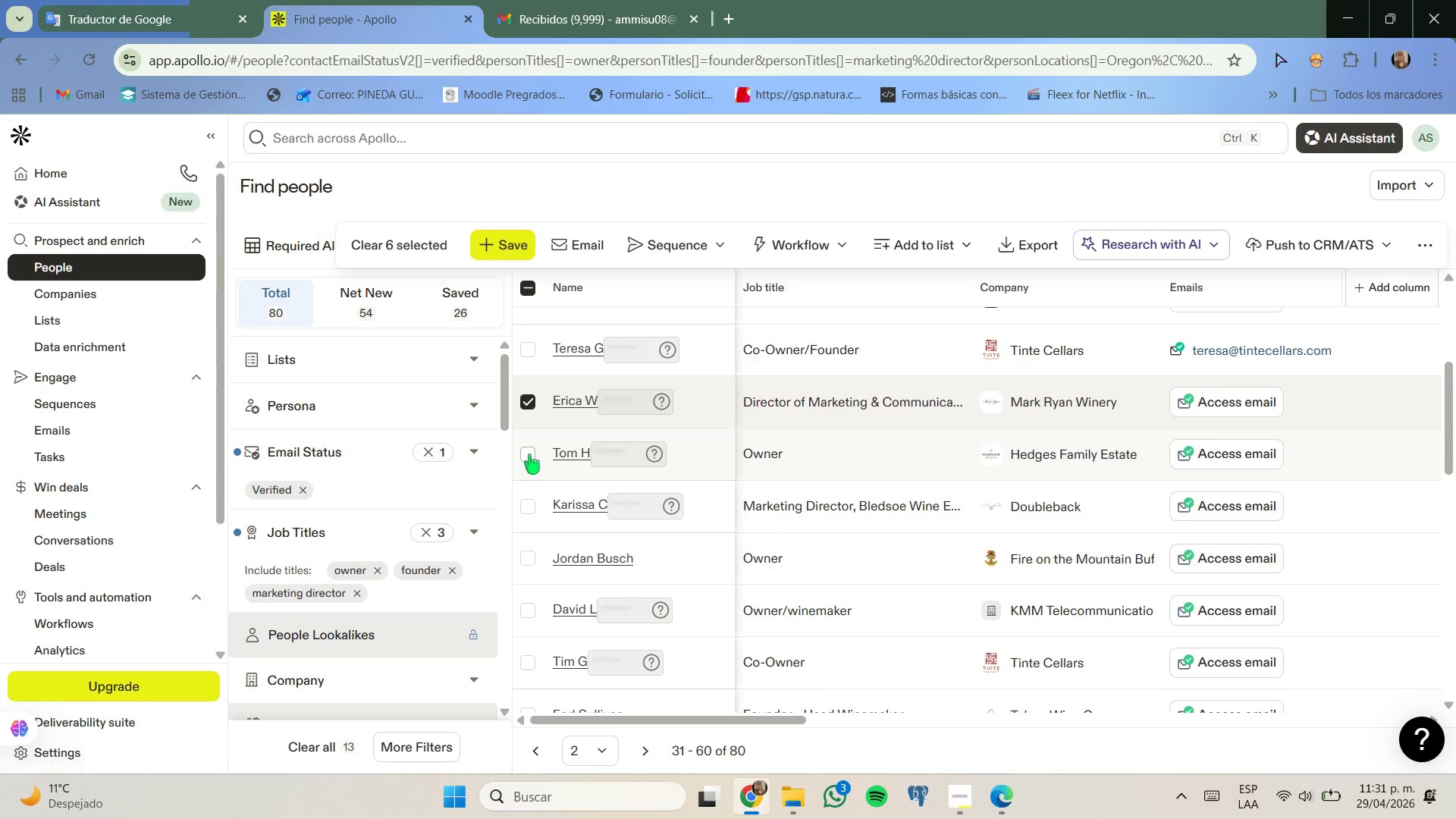 
left_click([527, 454])
 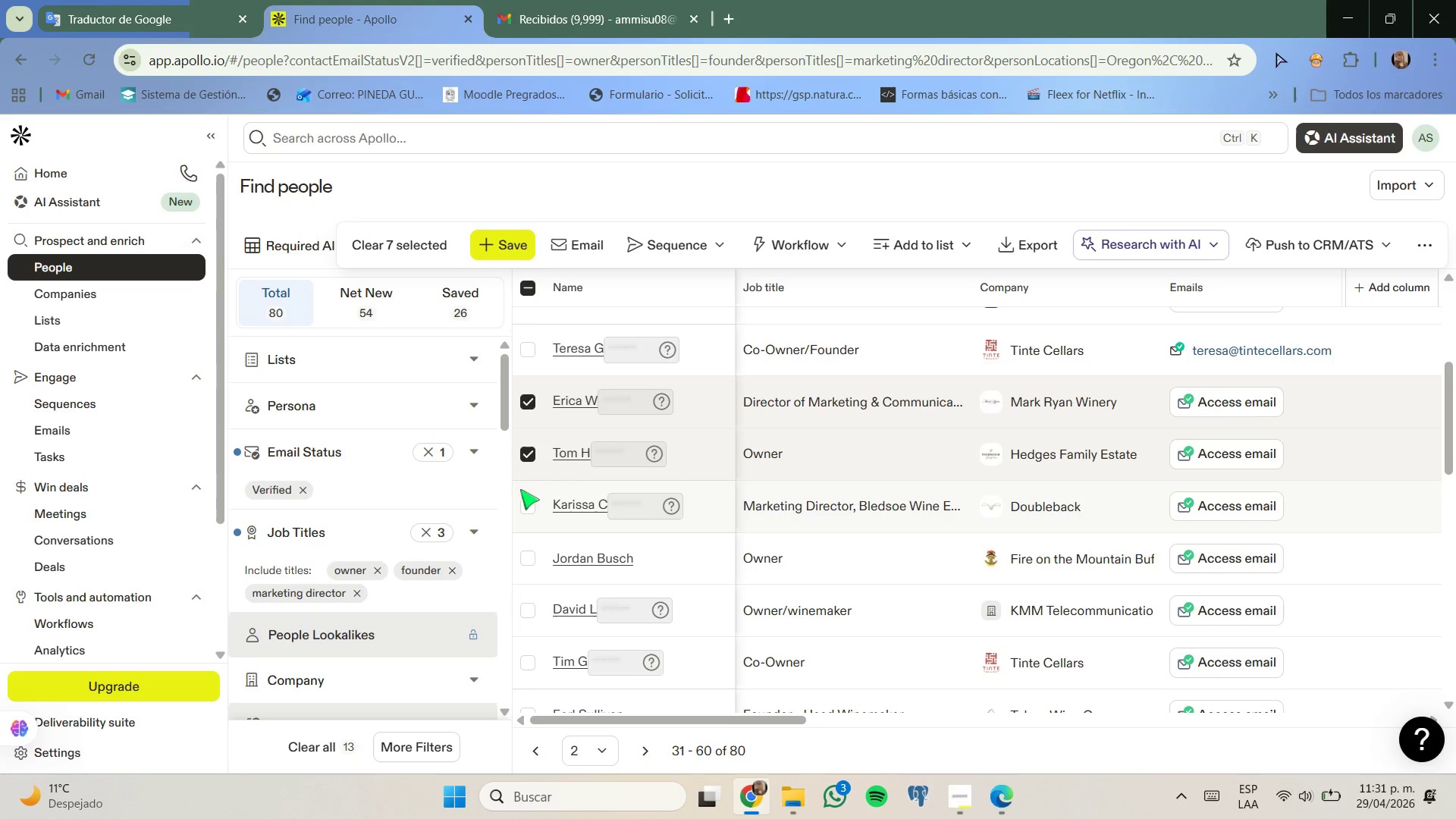 
left_click([522, 505])
 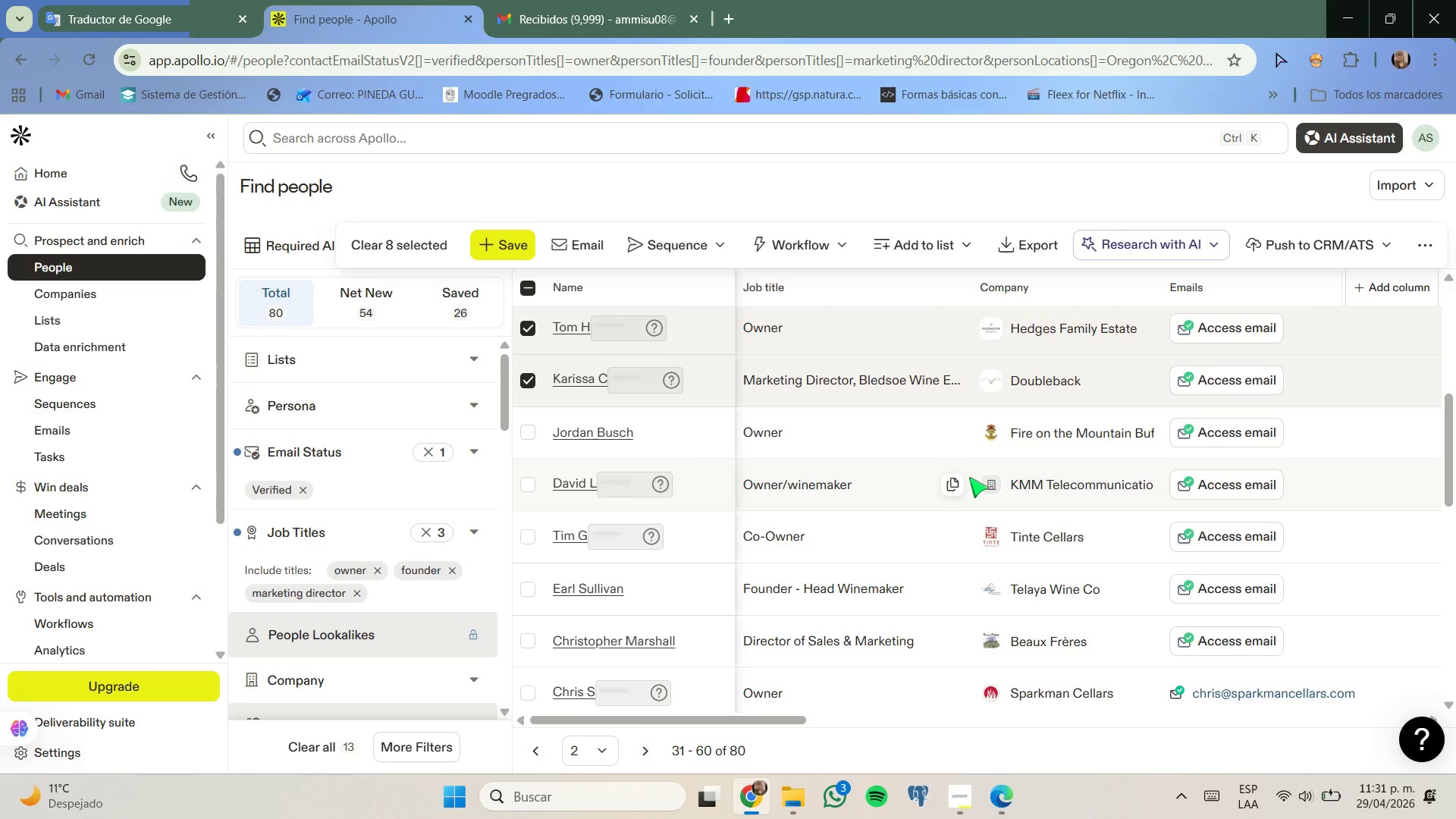 
left_click([524, 432])
 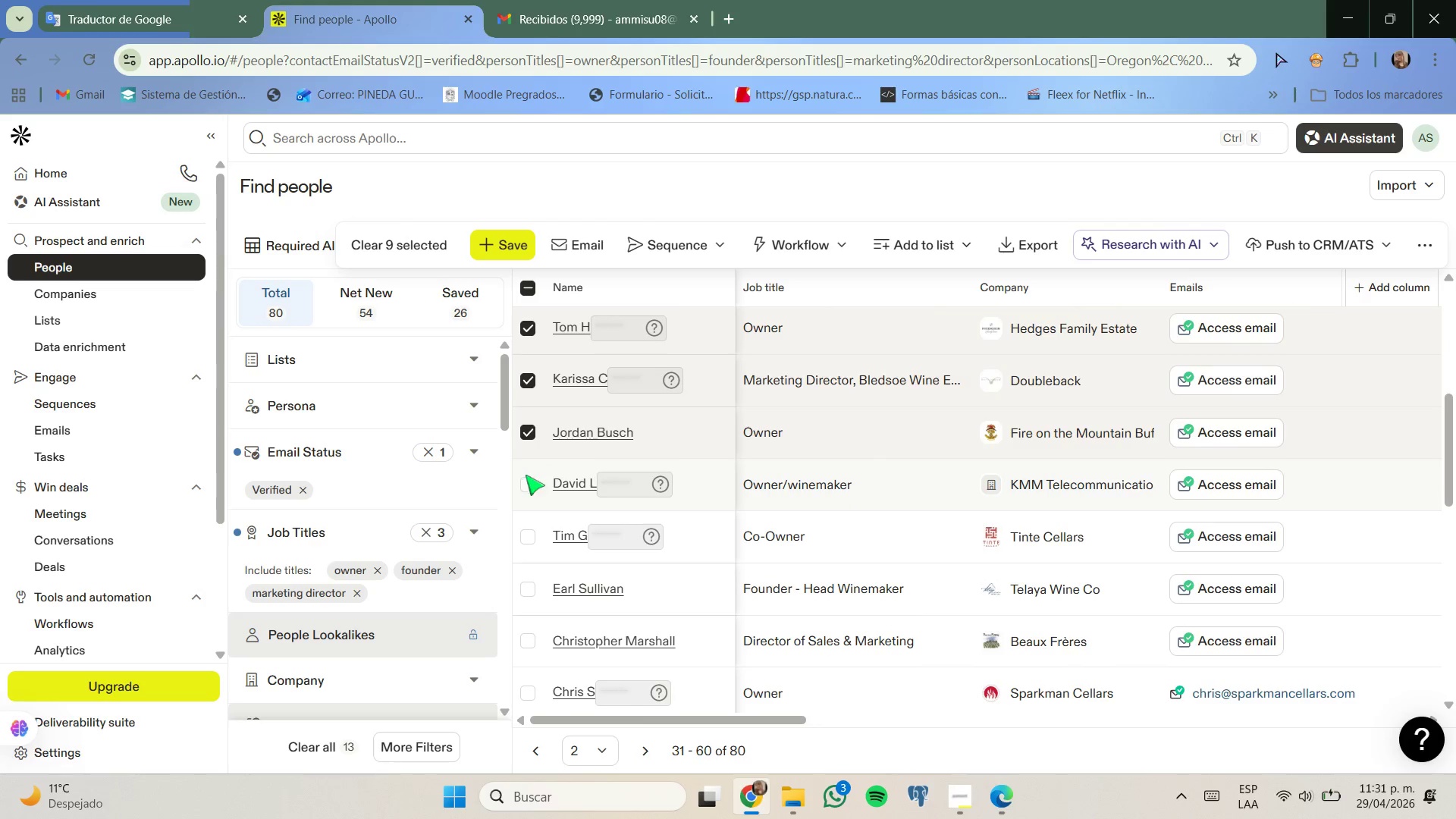 
left_click([525, 483])
 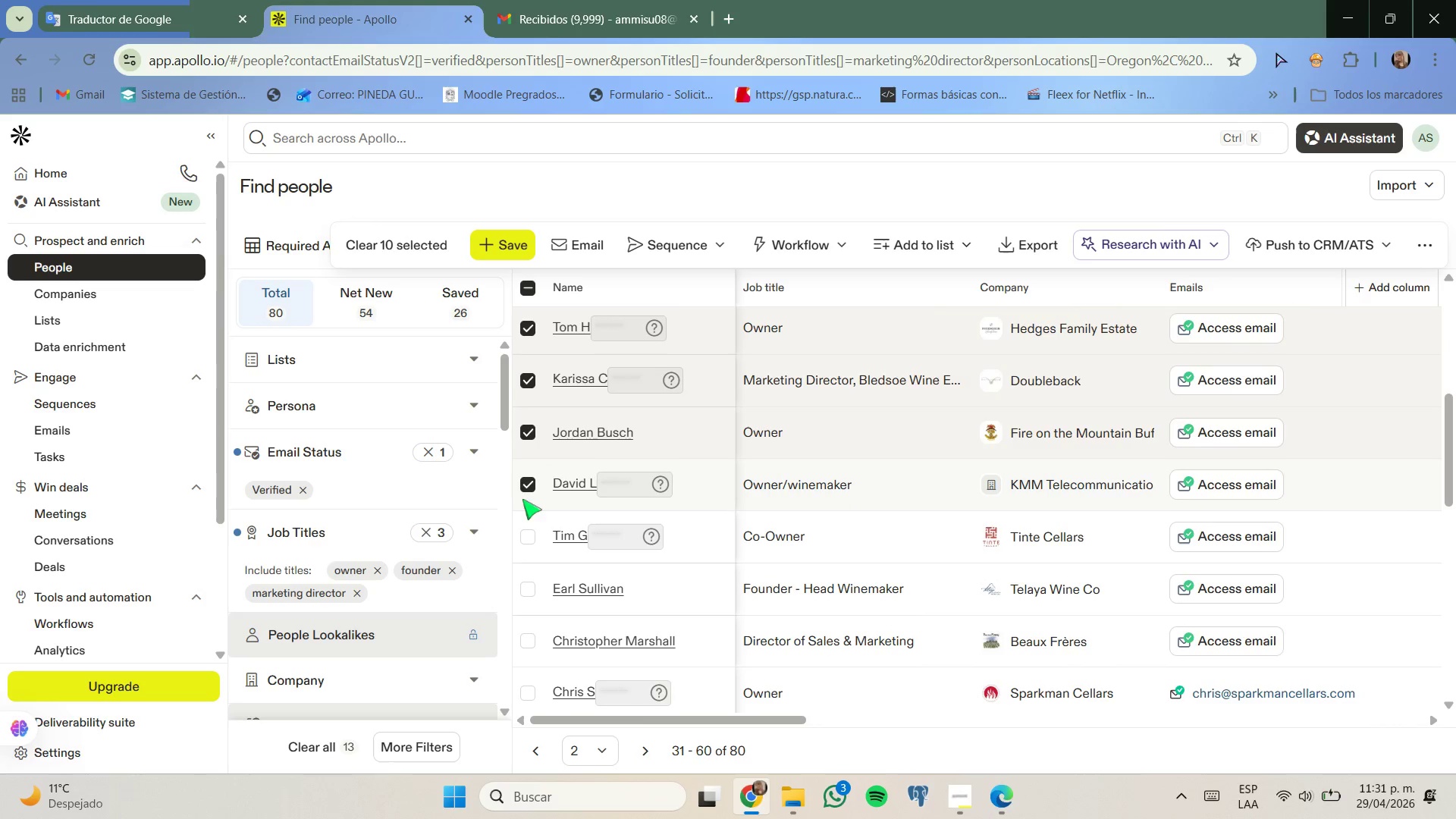 
left_click([531, 482])
 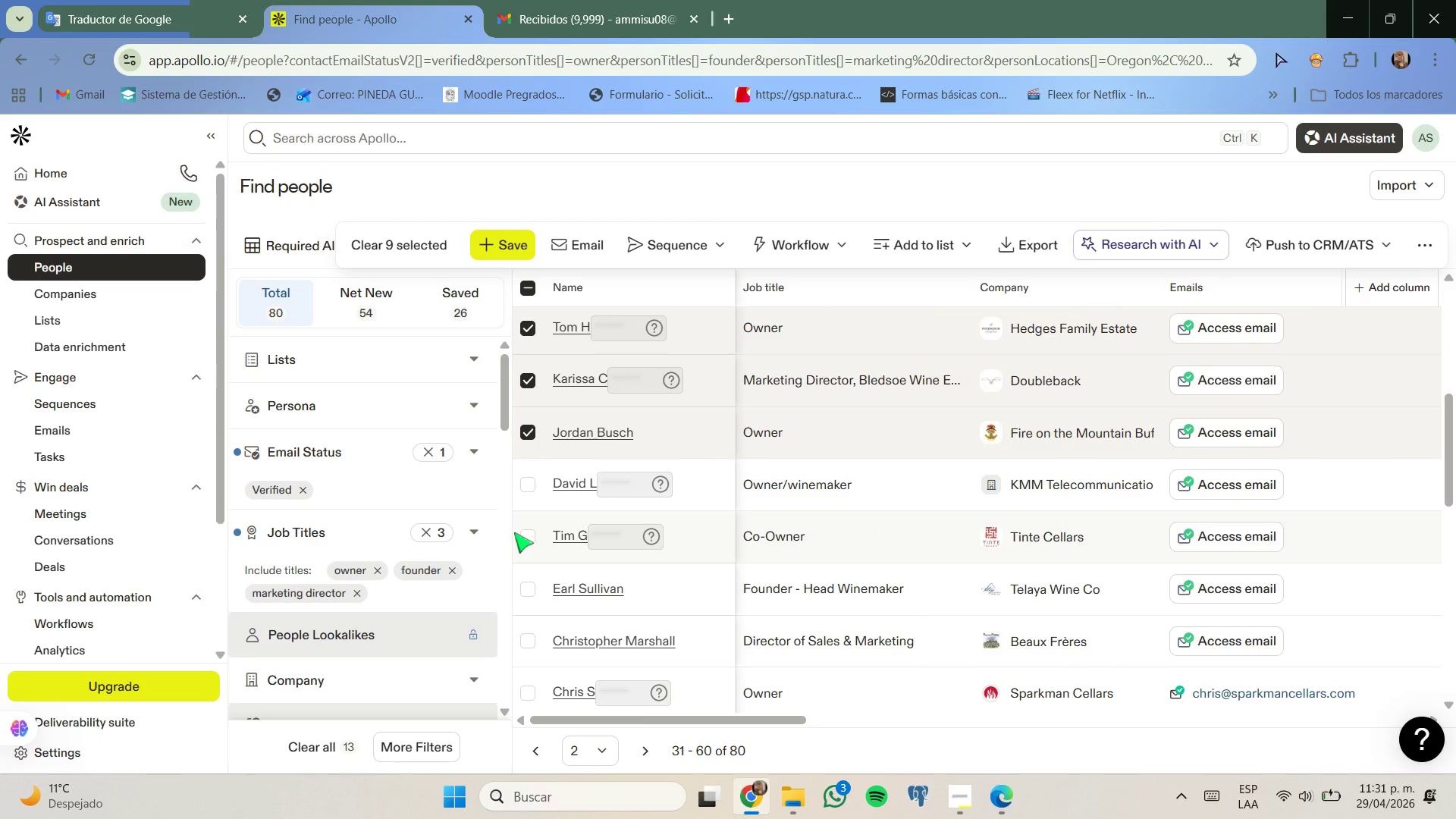 
mouse_move([565, 533])
 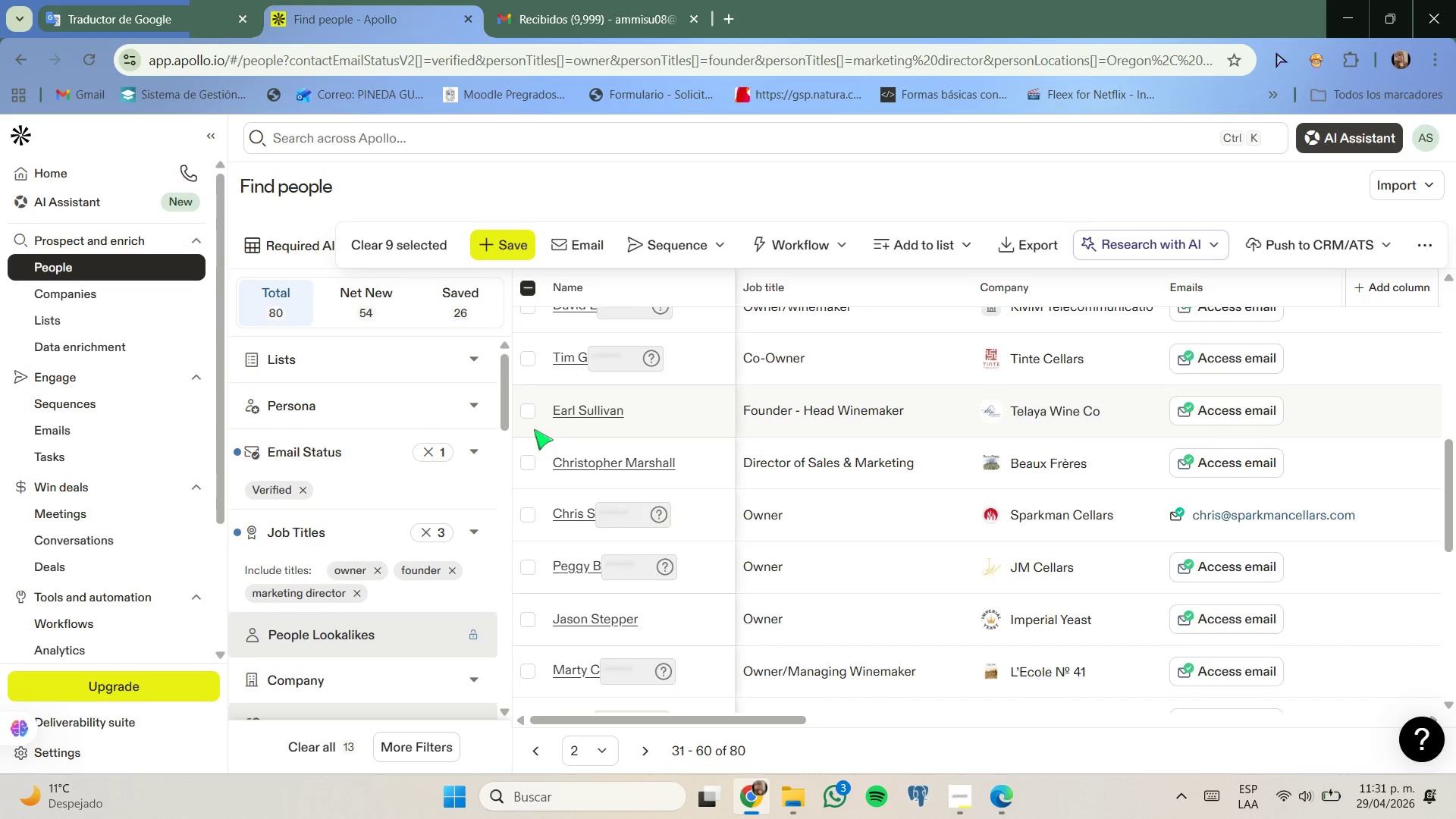 
left_click([527, 416])
 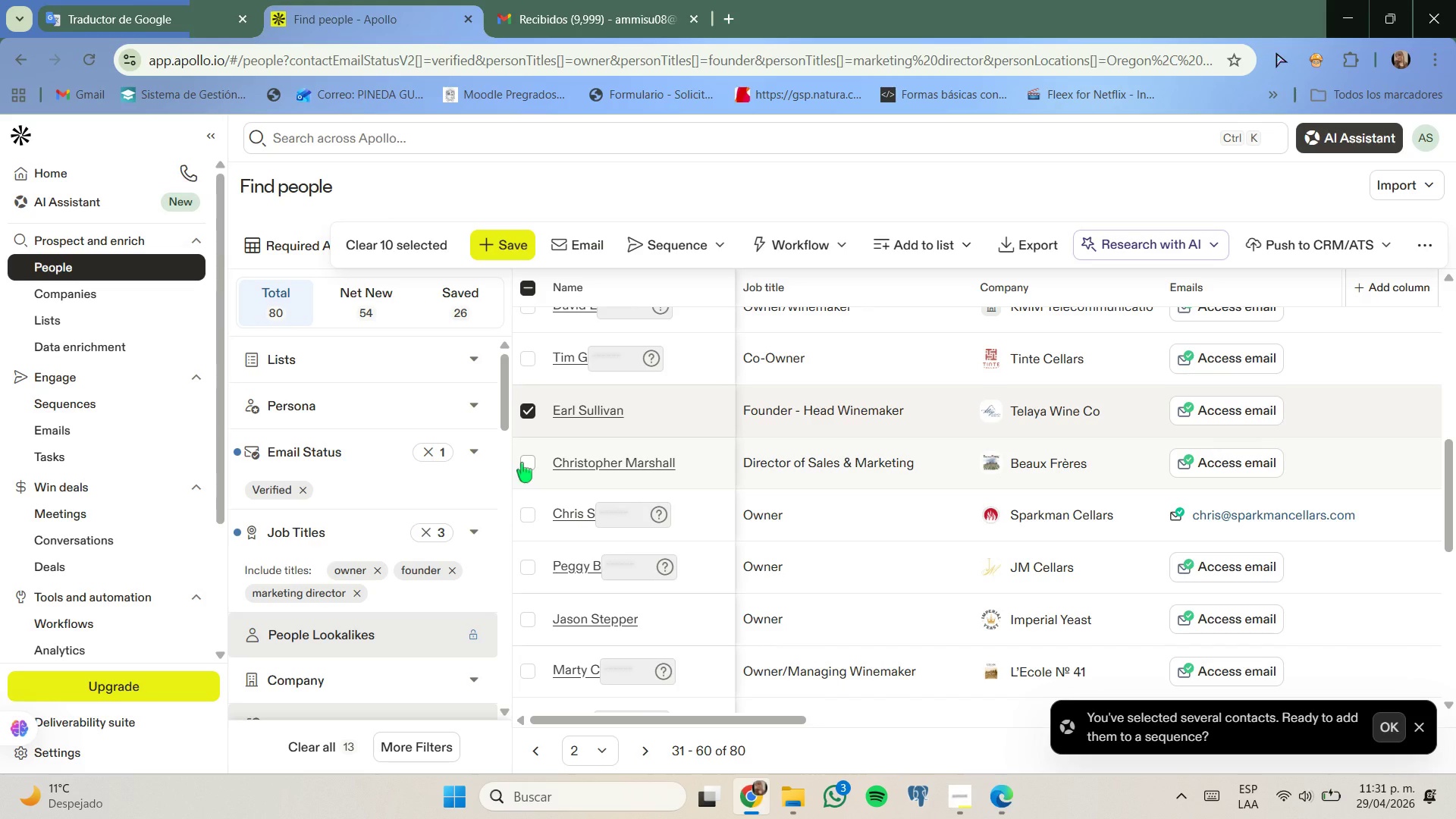 
wait(10.97)
 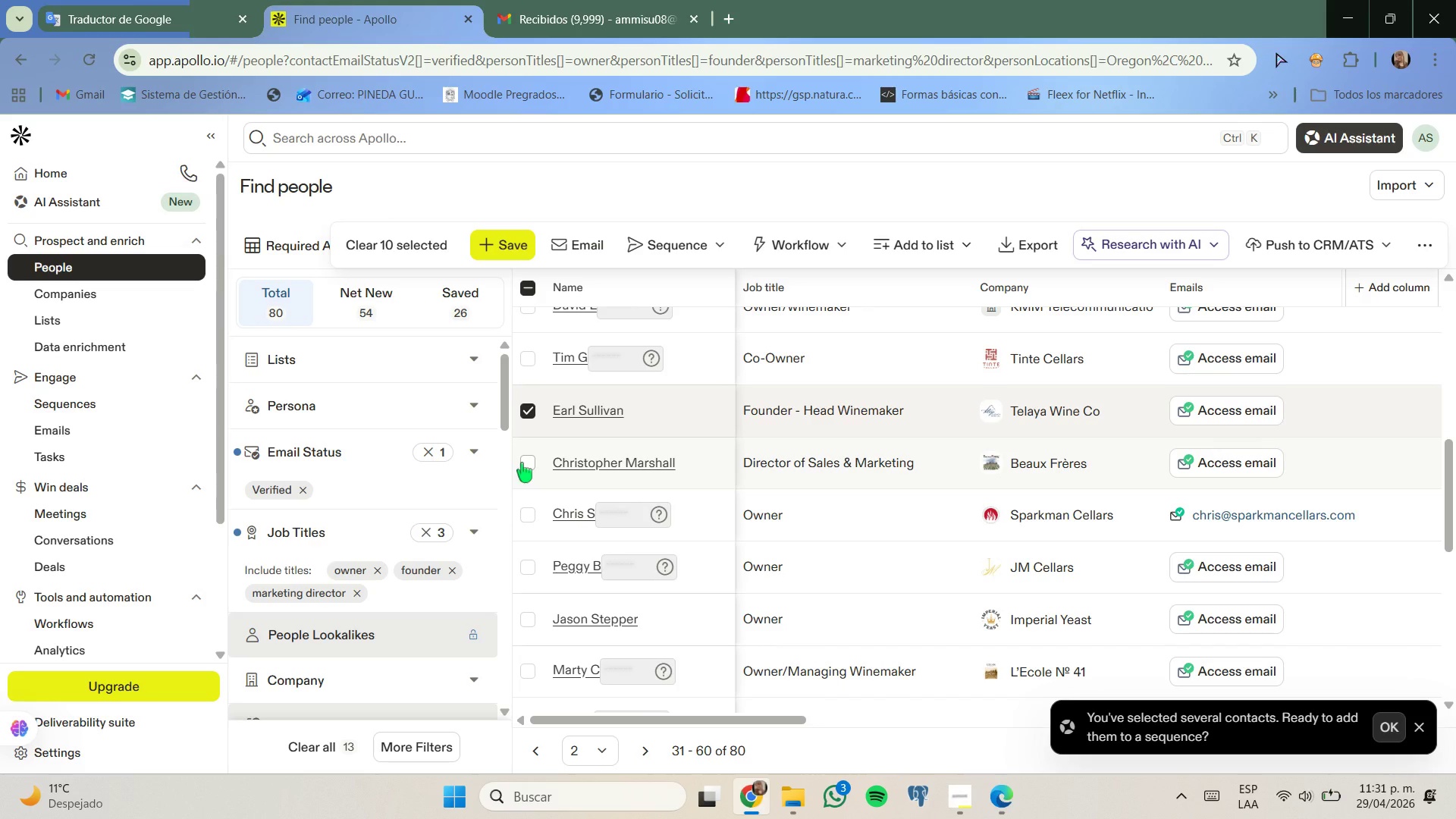 
left_click([527, 465])
 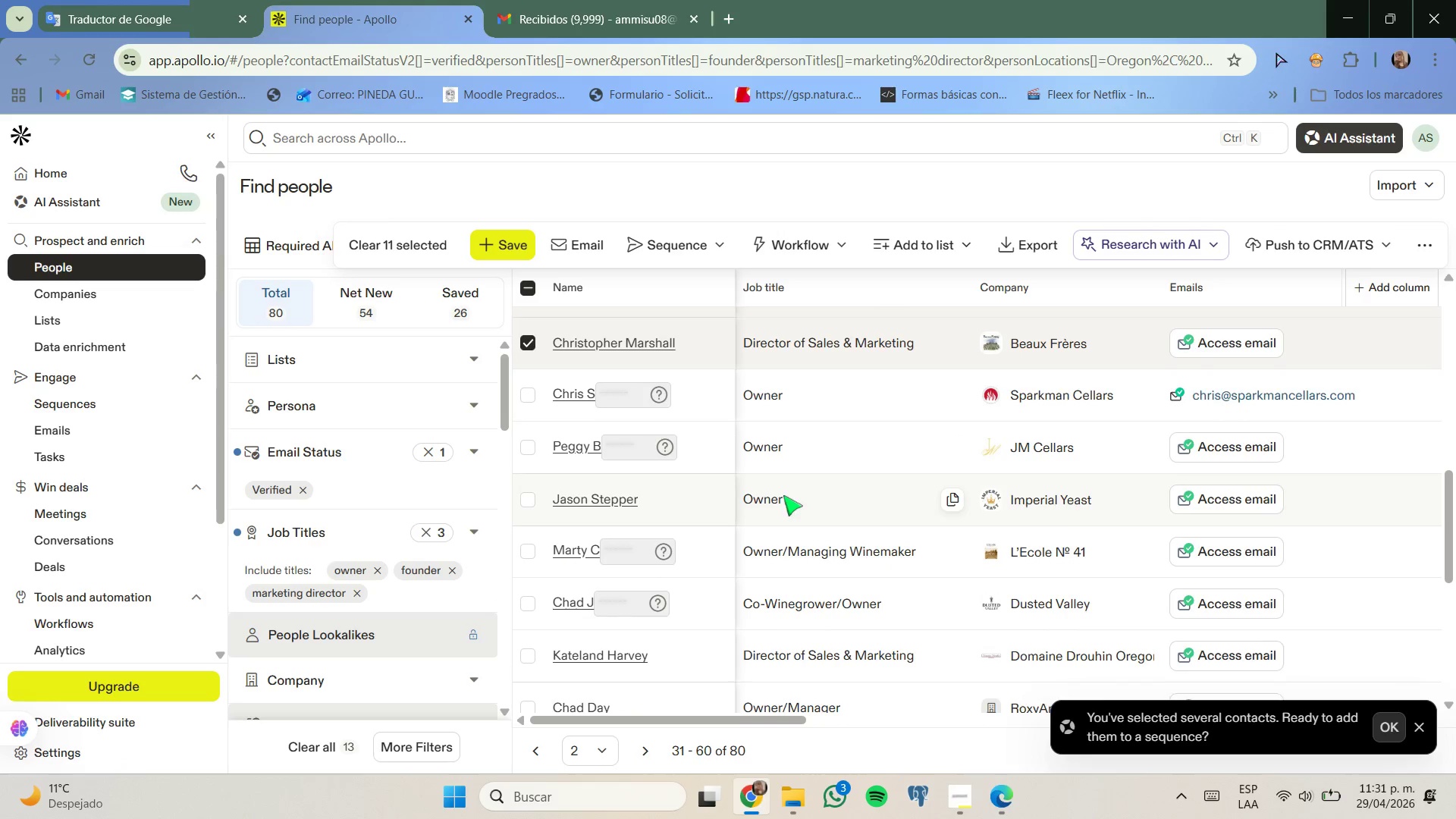 
wait(5.91)
 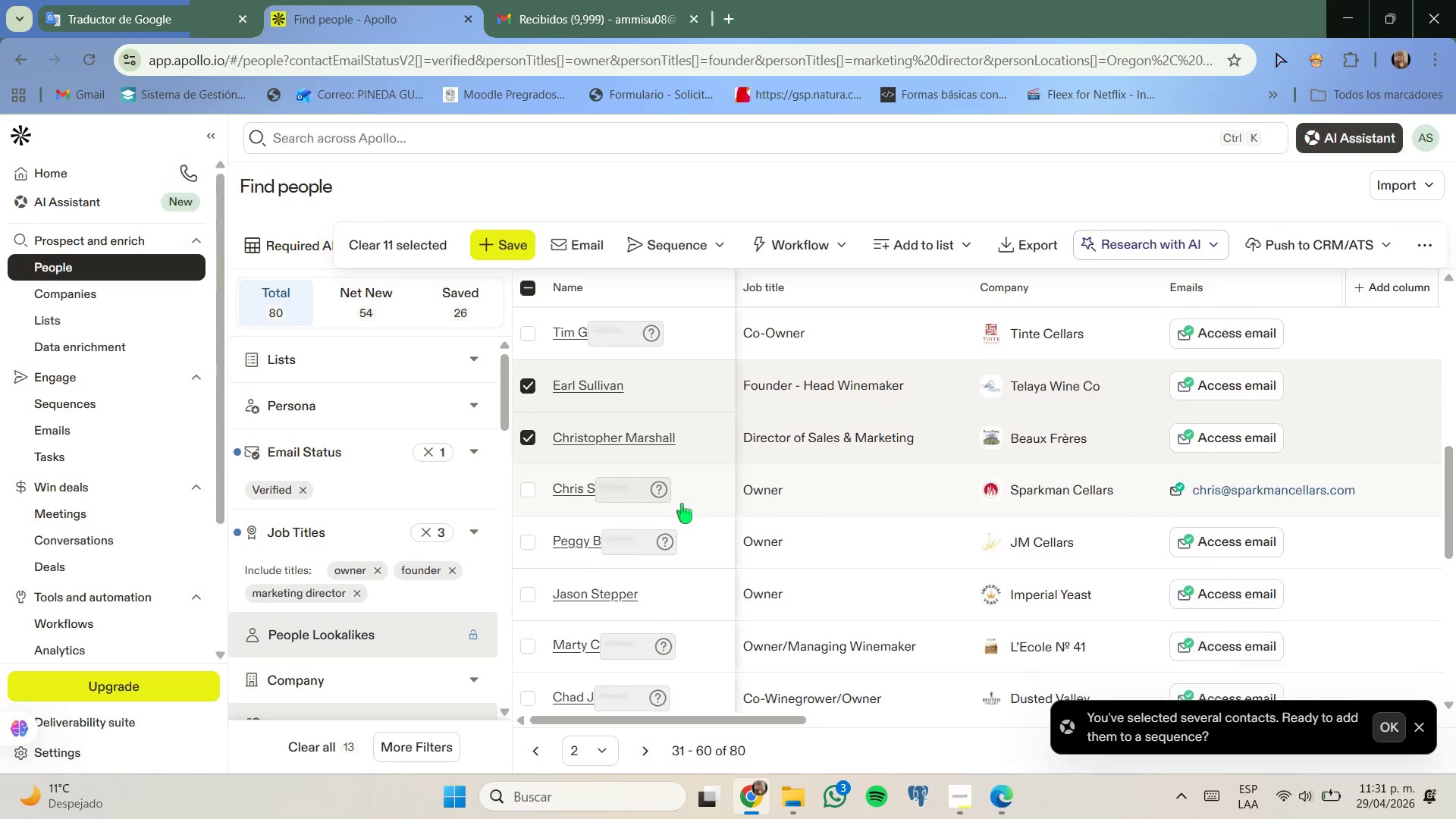 
left_click([528, 412])
 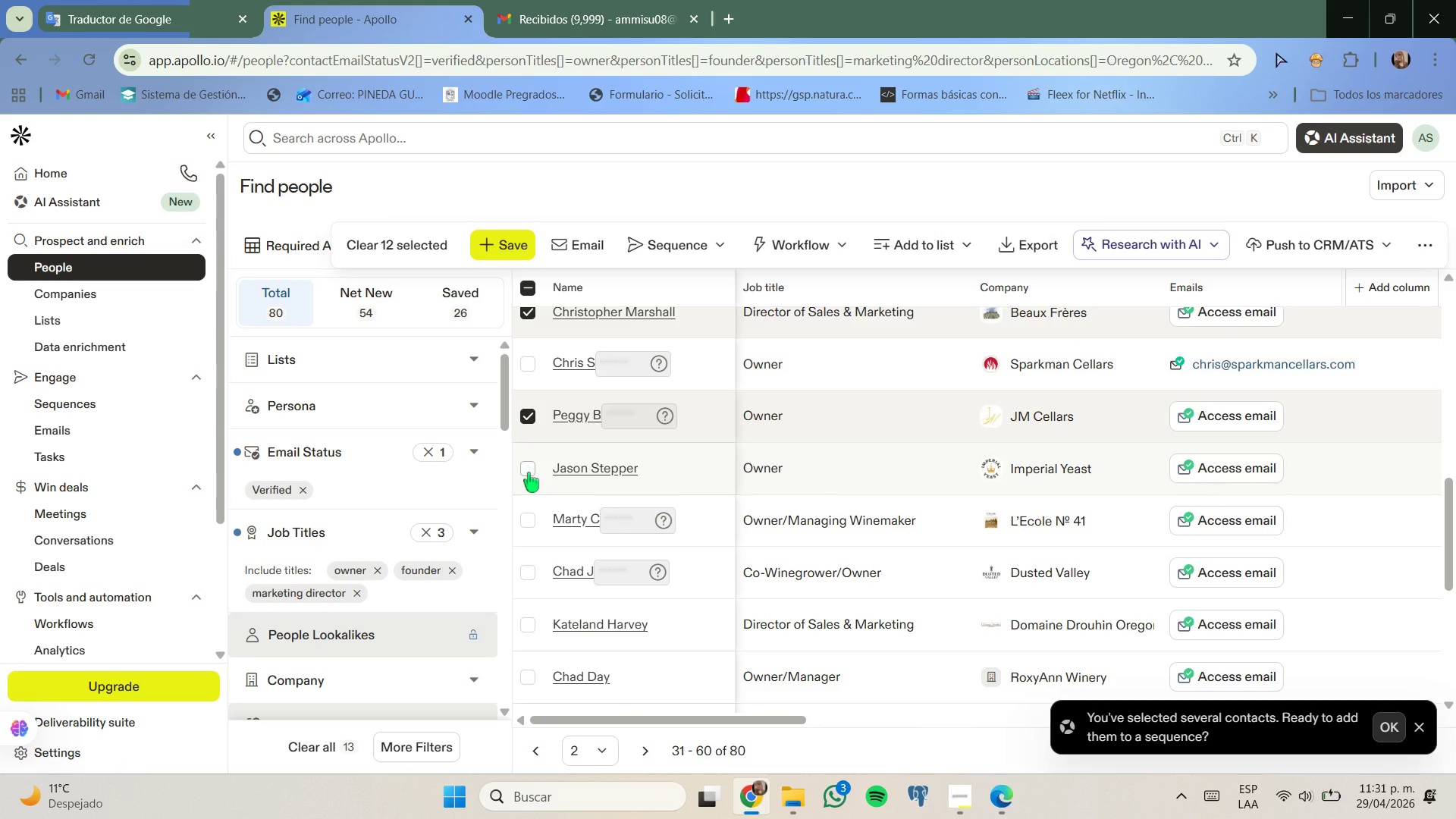 
left_click([529, 472])
 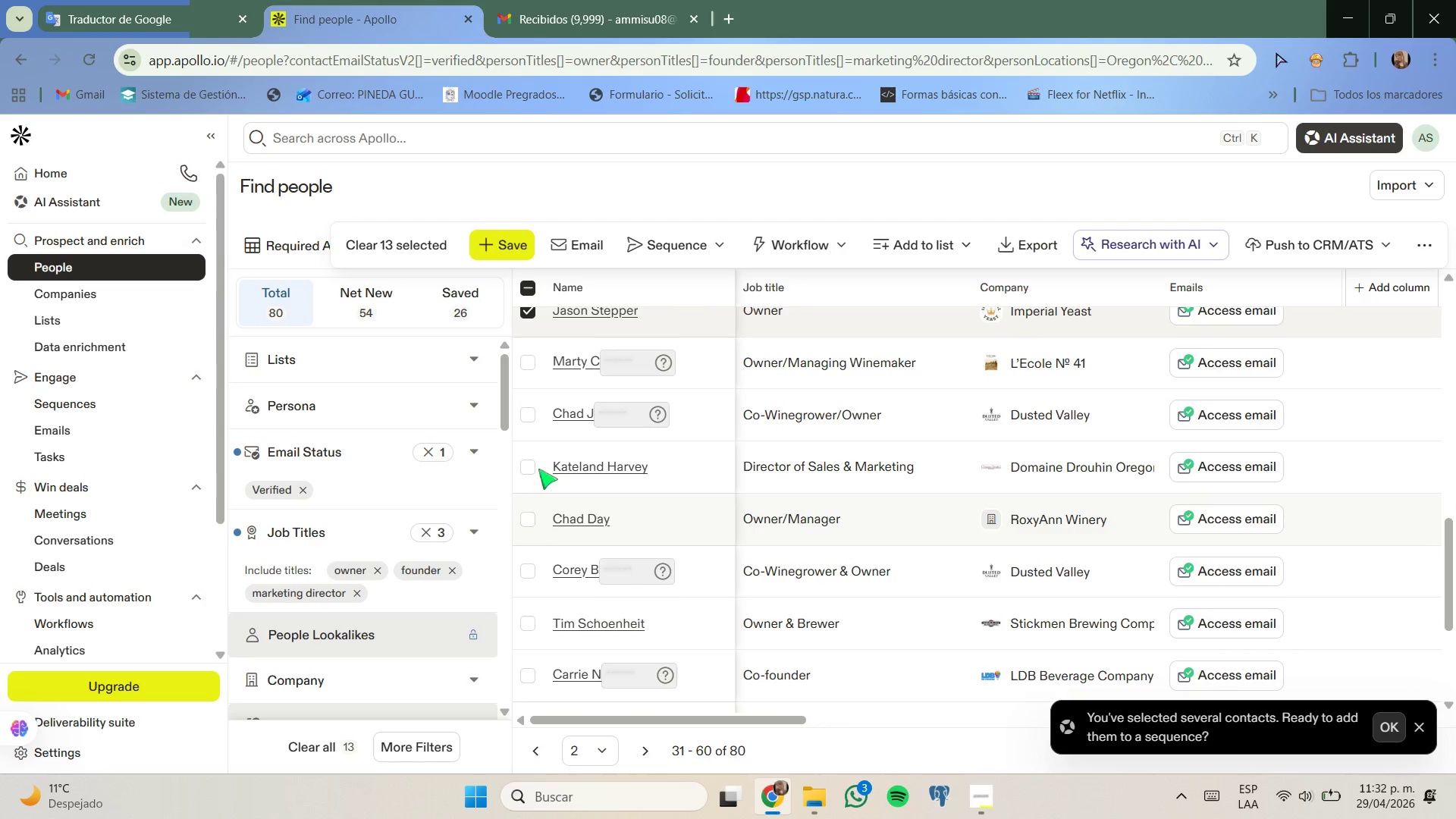 
wait(5.17)
 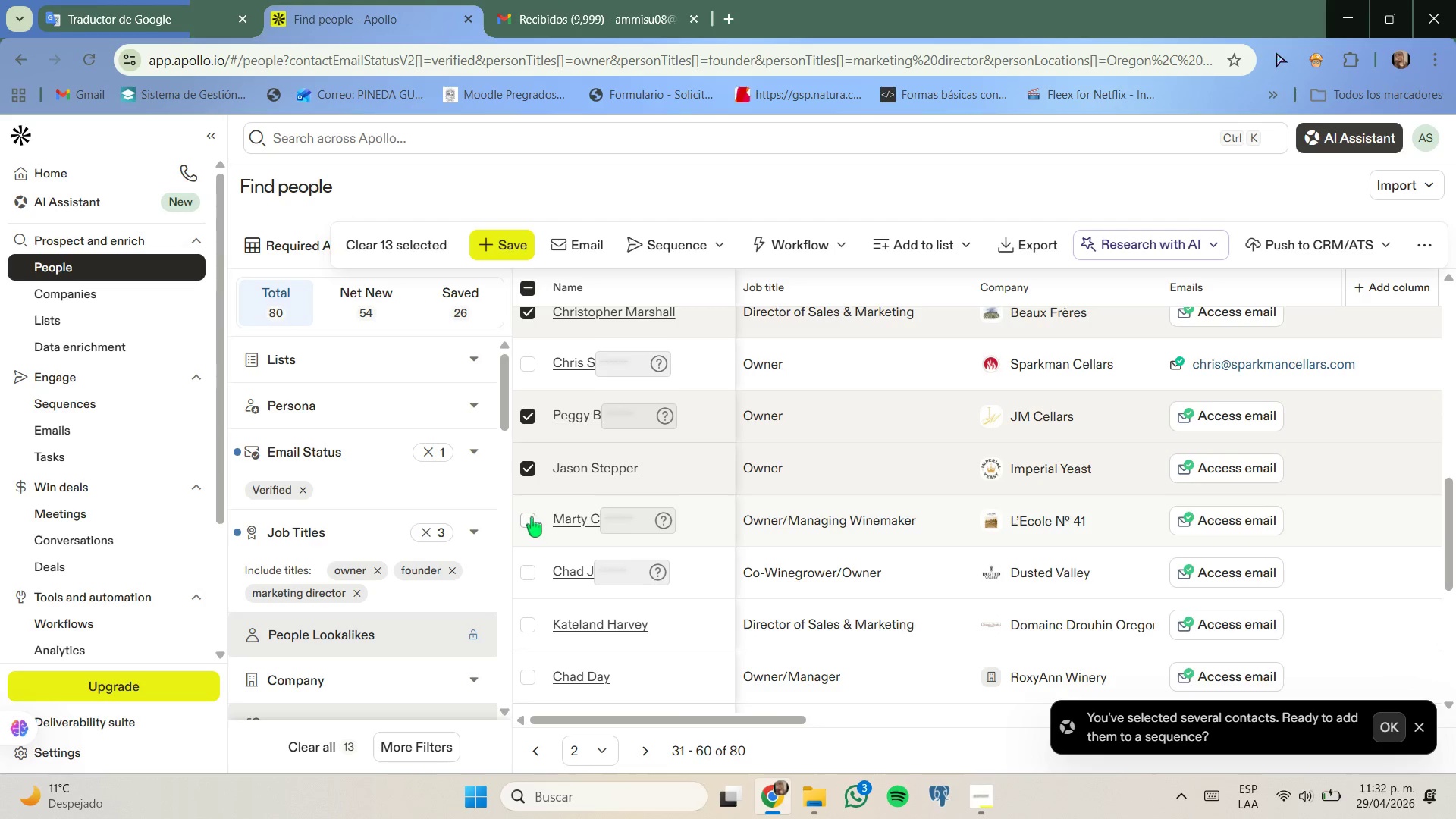 
left_click([528, 411])
 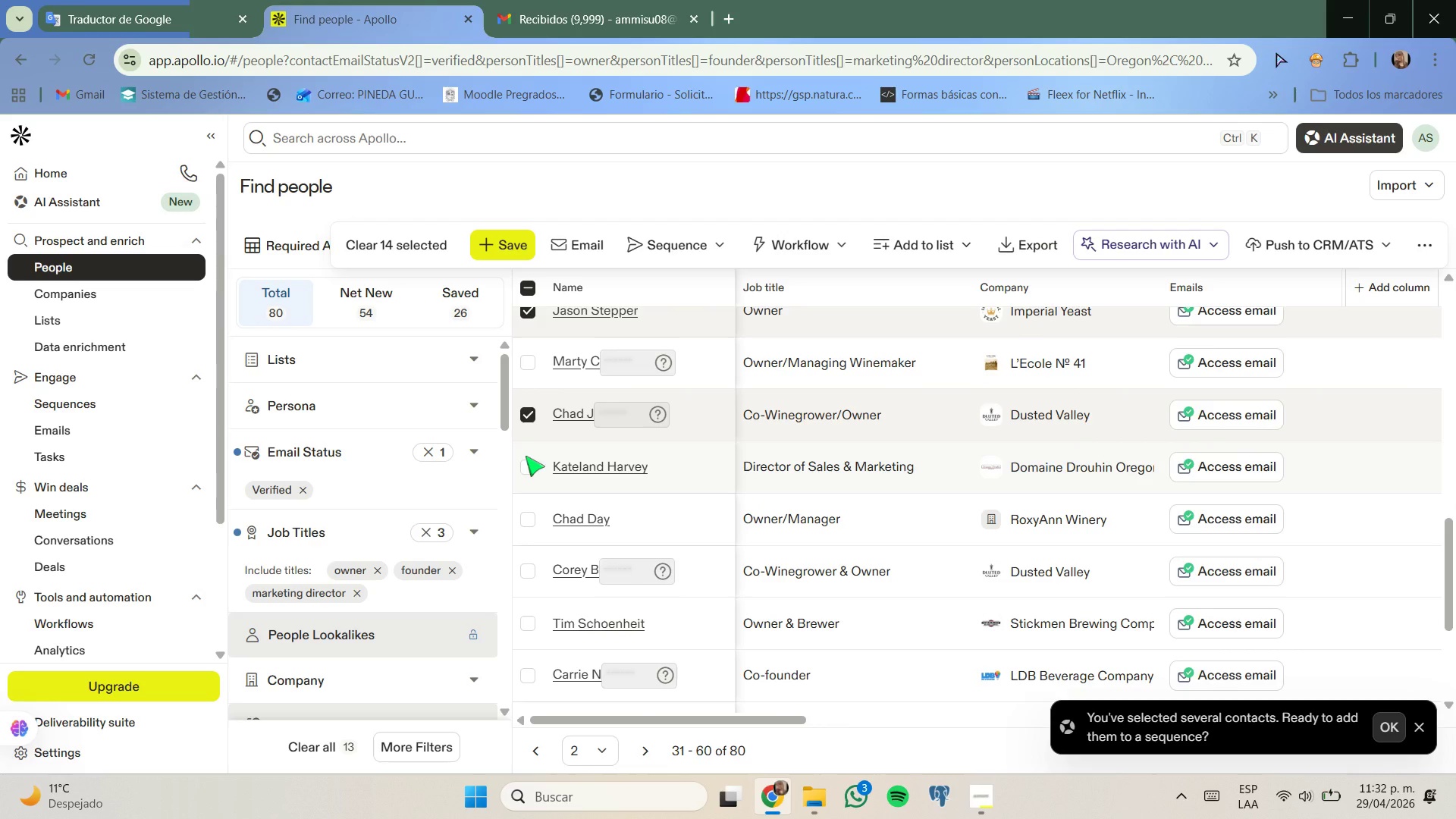 
left_click([531, 472])
 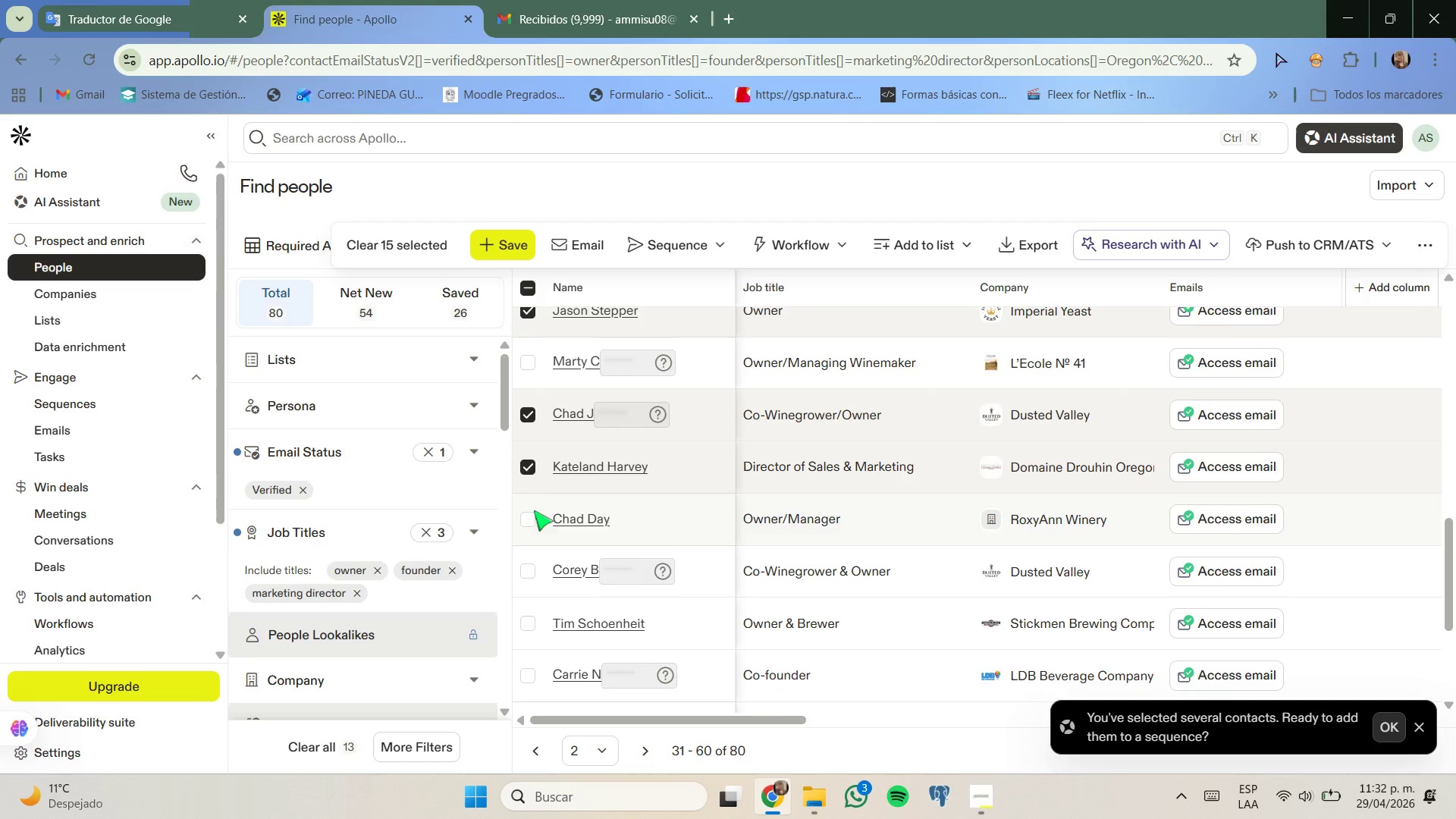 
left_click([527, 522])
 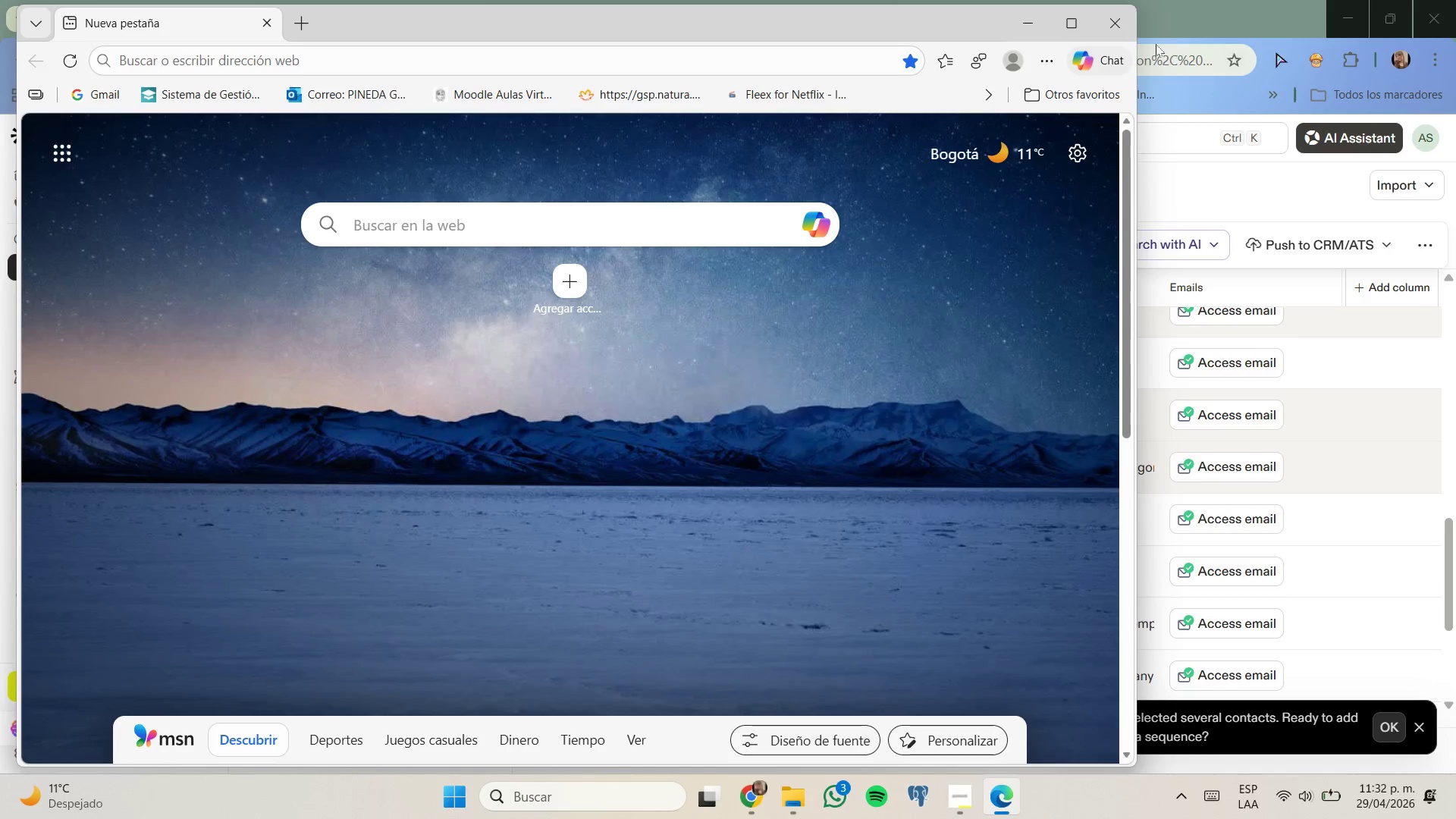 
left_click([1121, 33])
 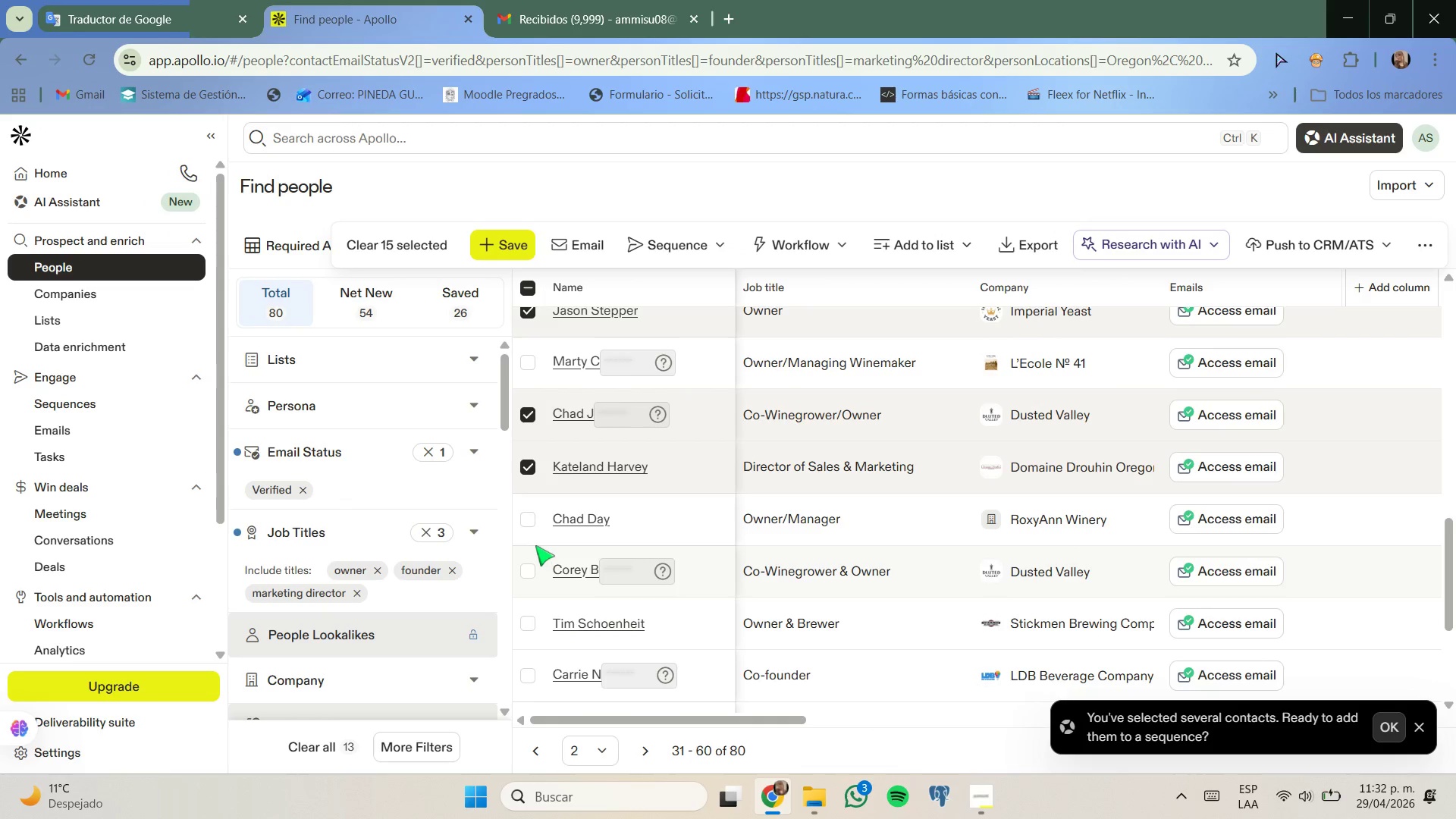 
left_click([533, 532])
 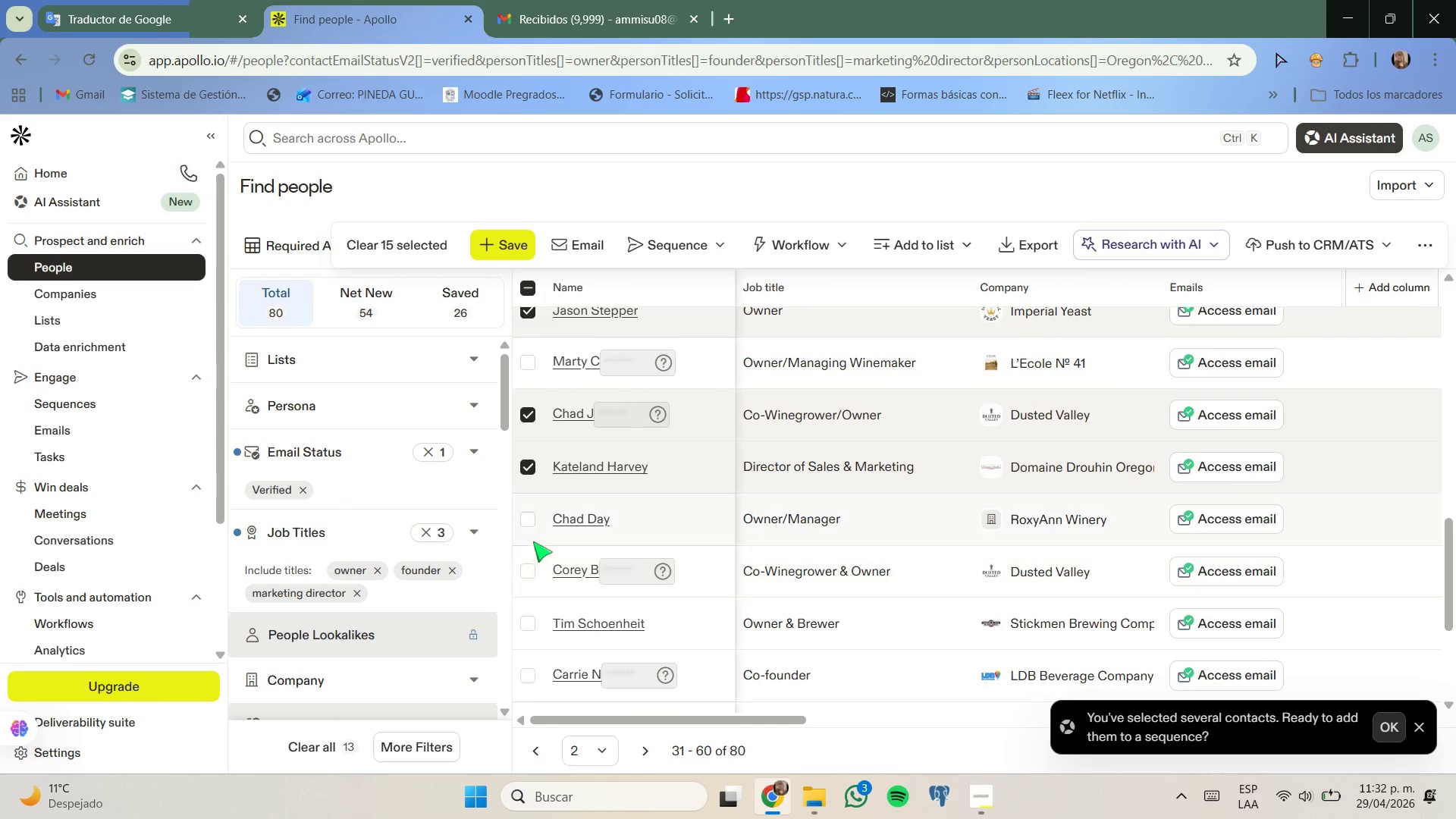 
left_click([530, 523])
 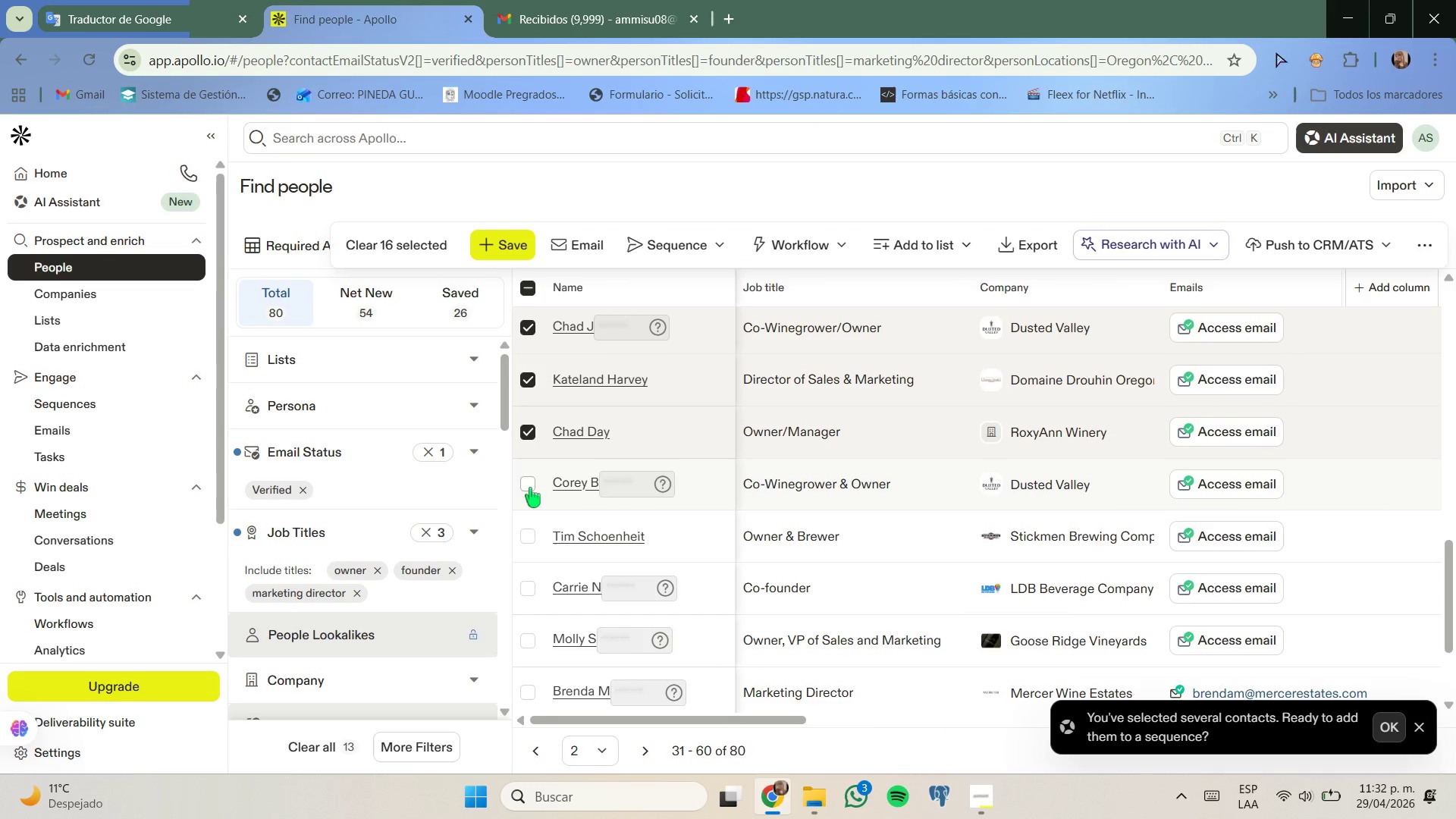 
wait(5.97)
 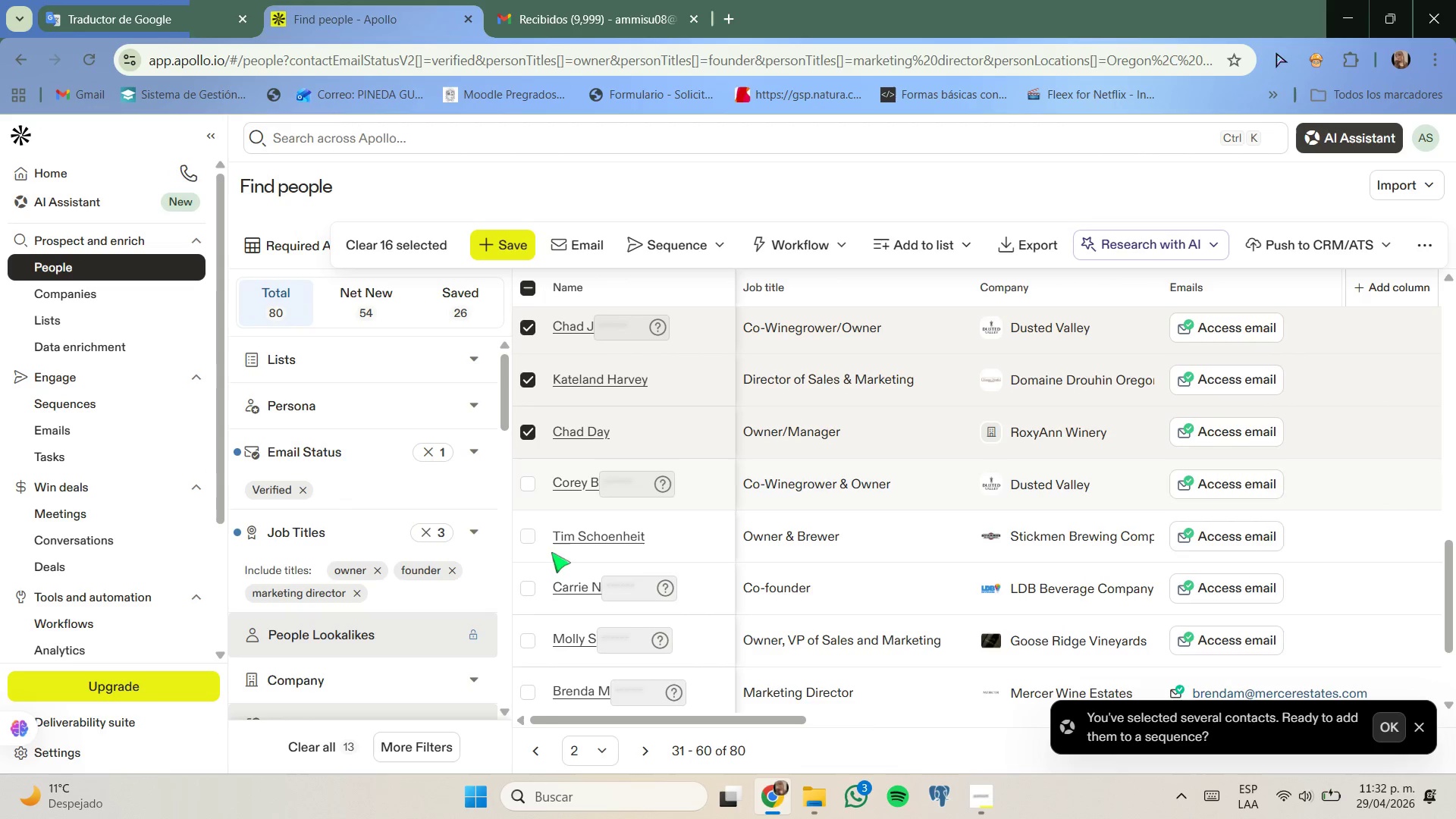 
left_click([528, 536])
 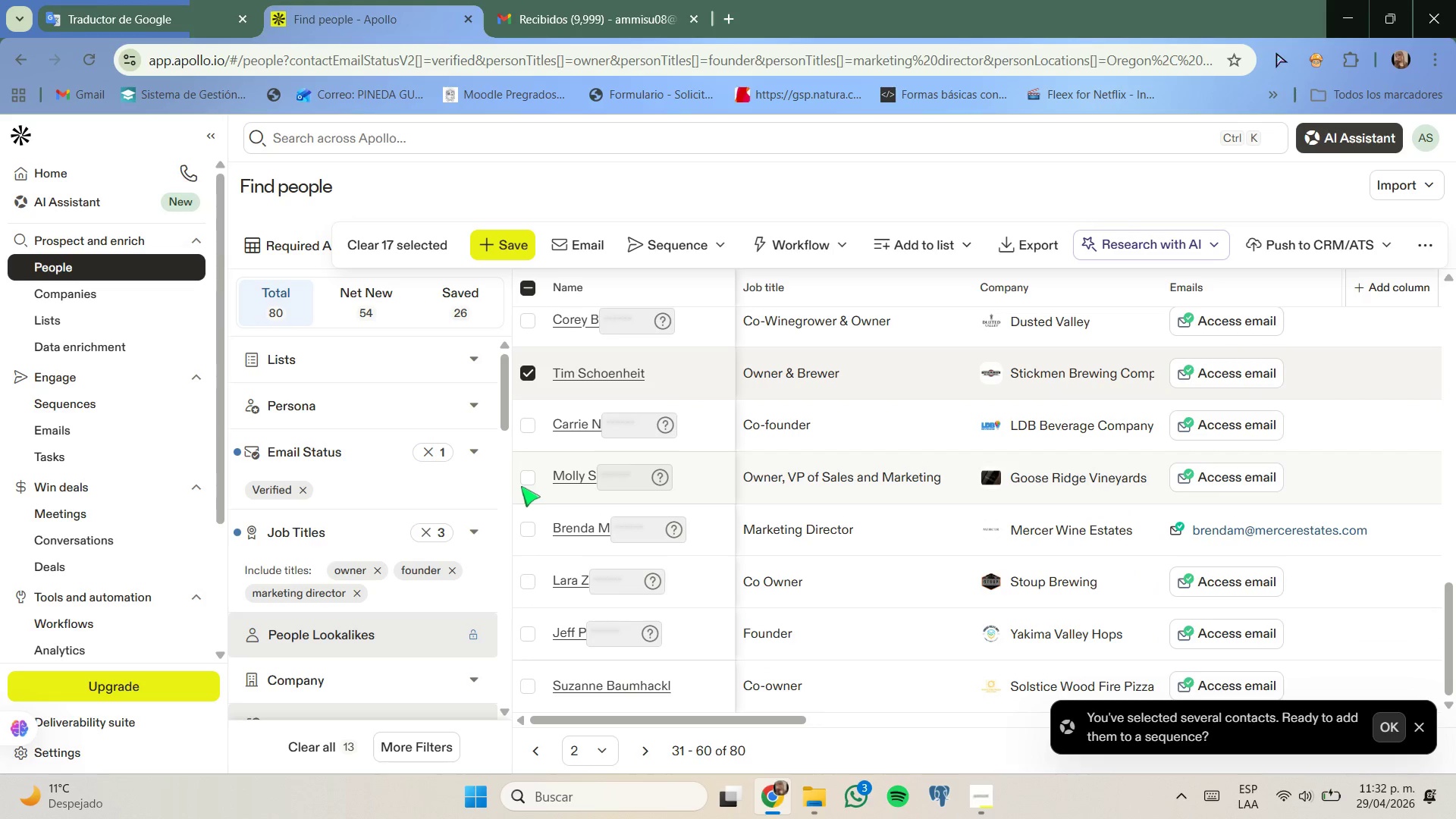 
left_click([533, 472])
 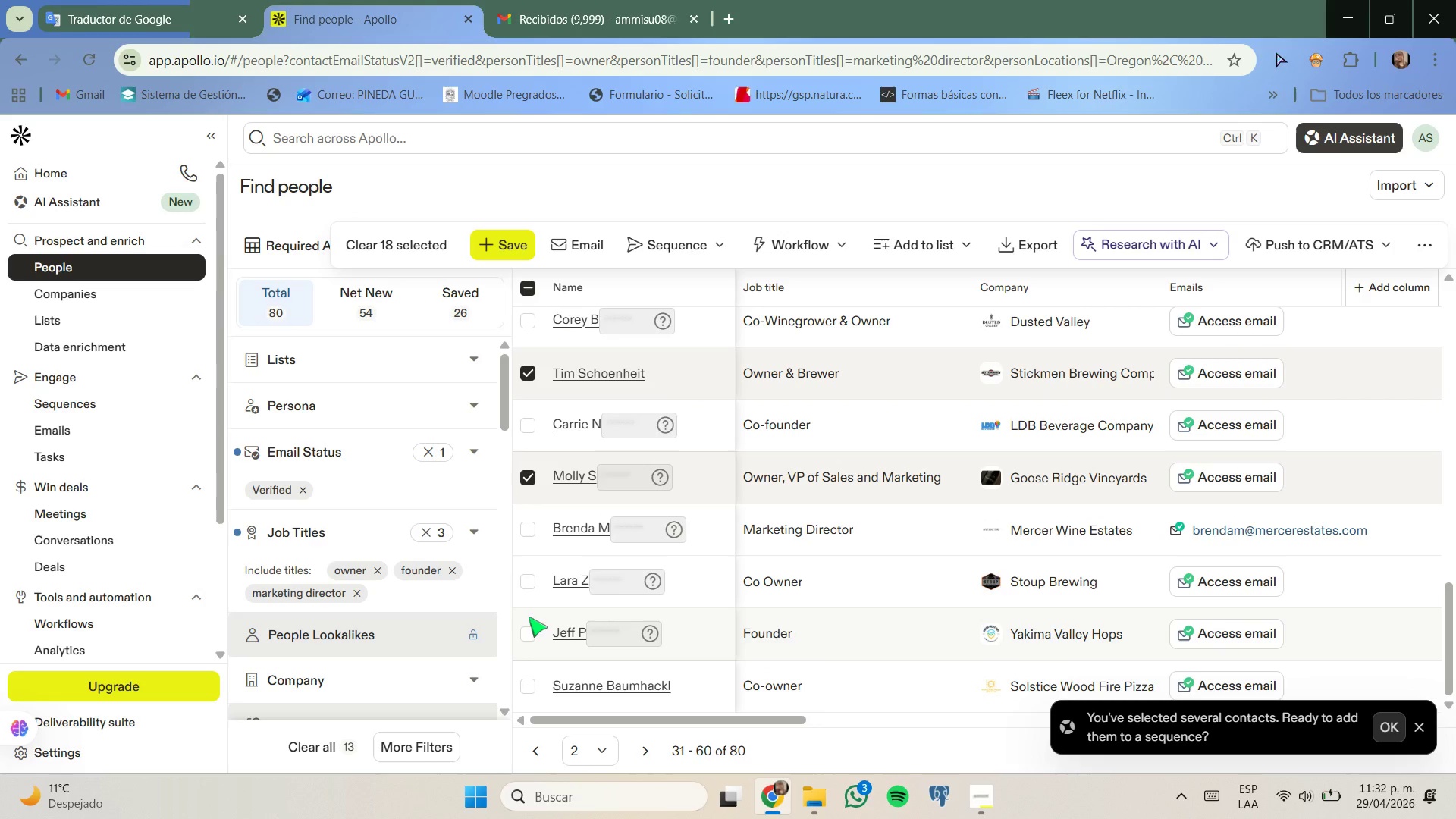 
left_click([529, 631])
 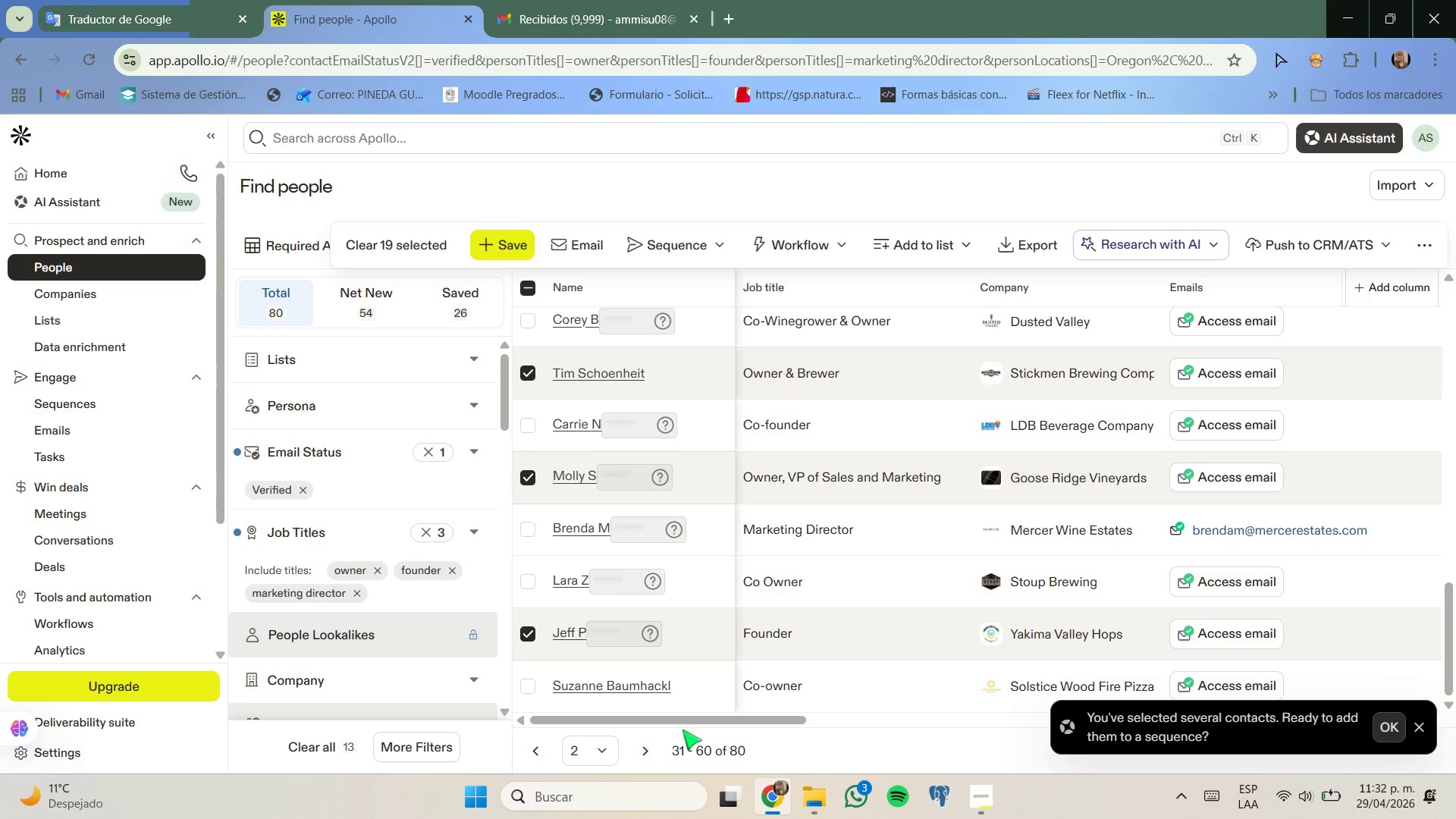 
left_click([653, 751])
 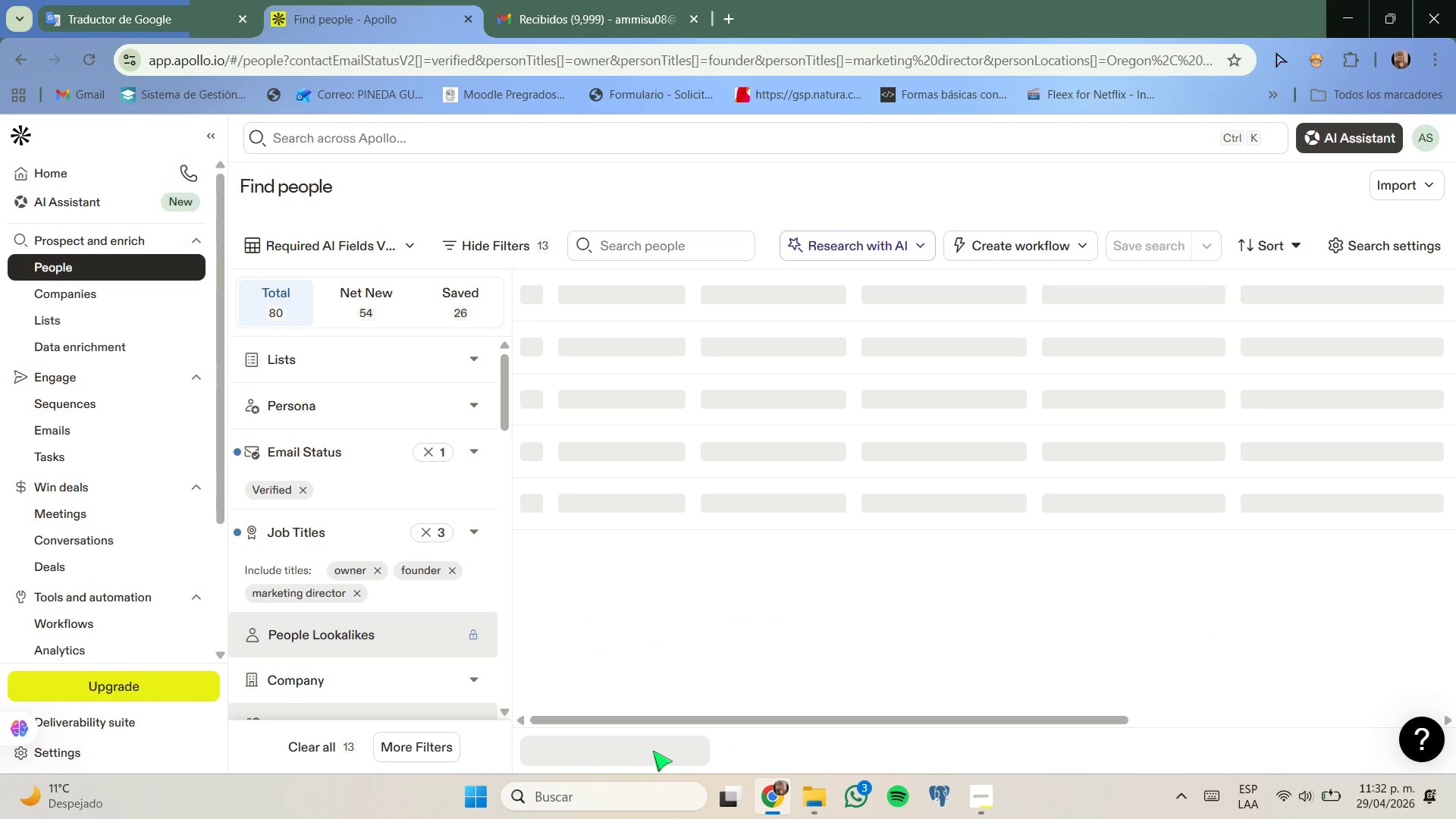 
mouse_move([648, 571])
 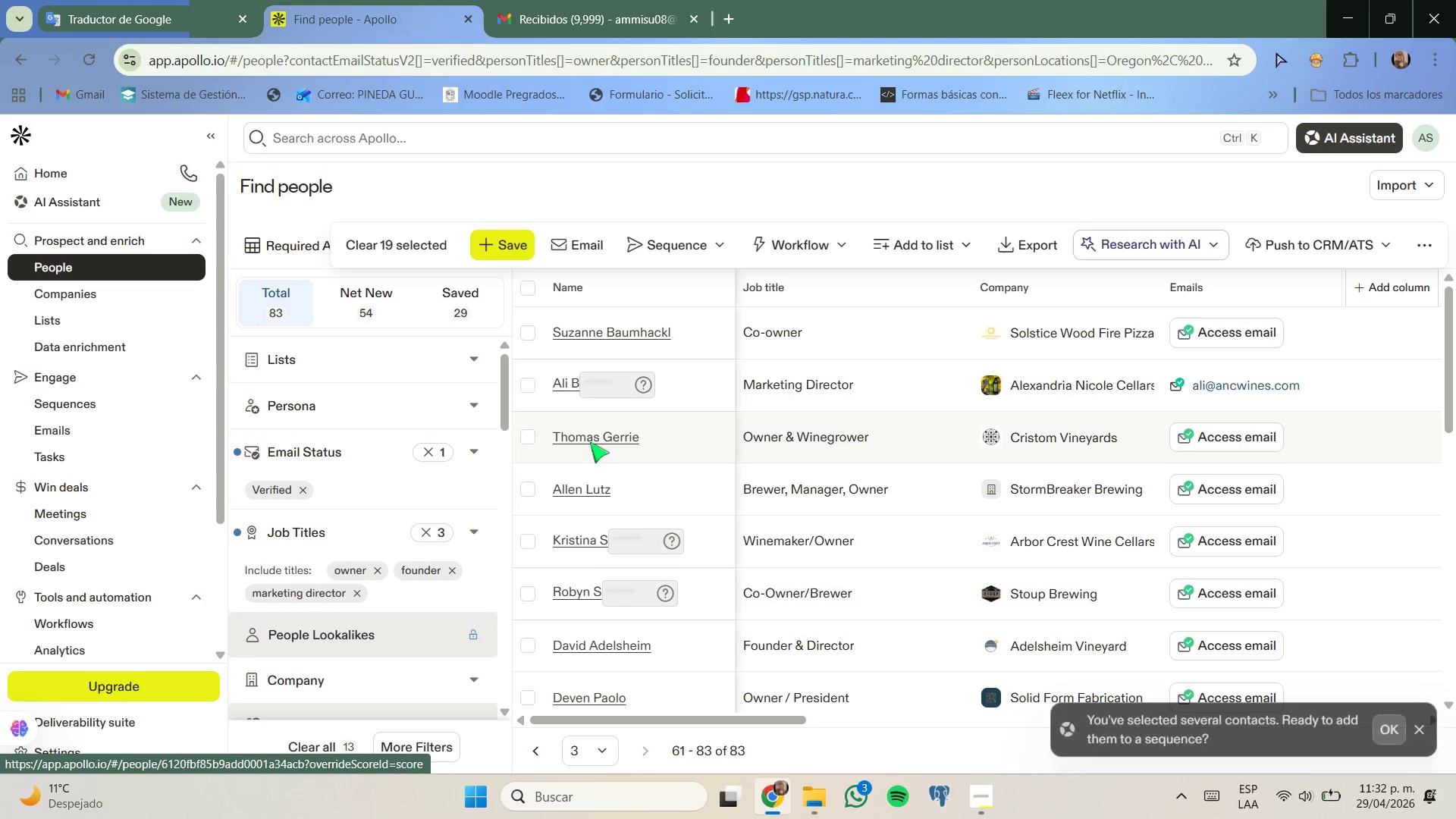 
left_click([530, 440])
 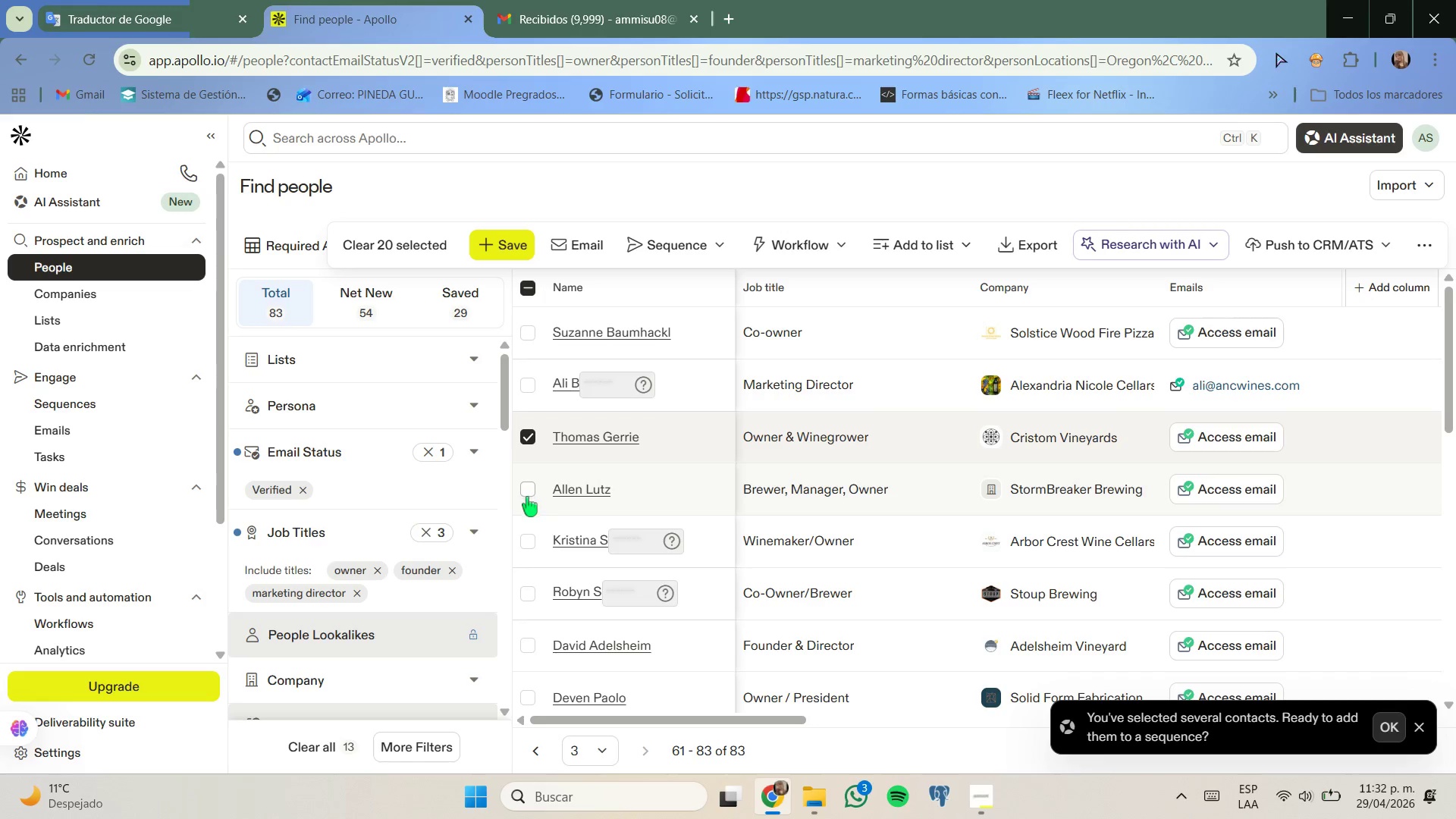 
left_click([530, 494])
 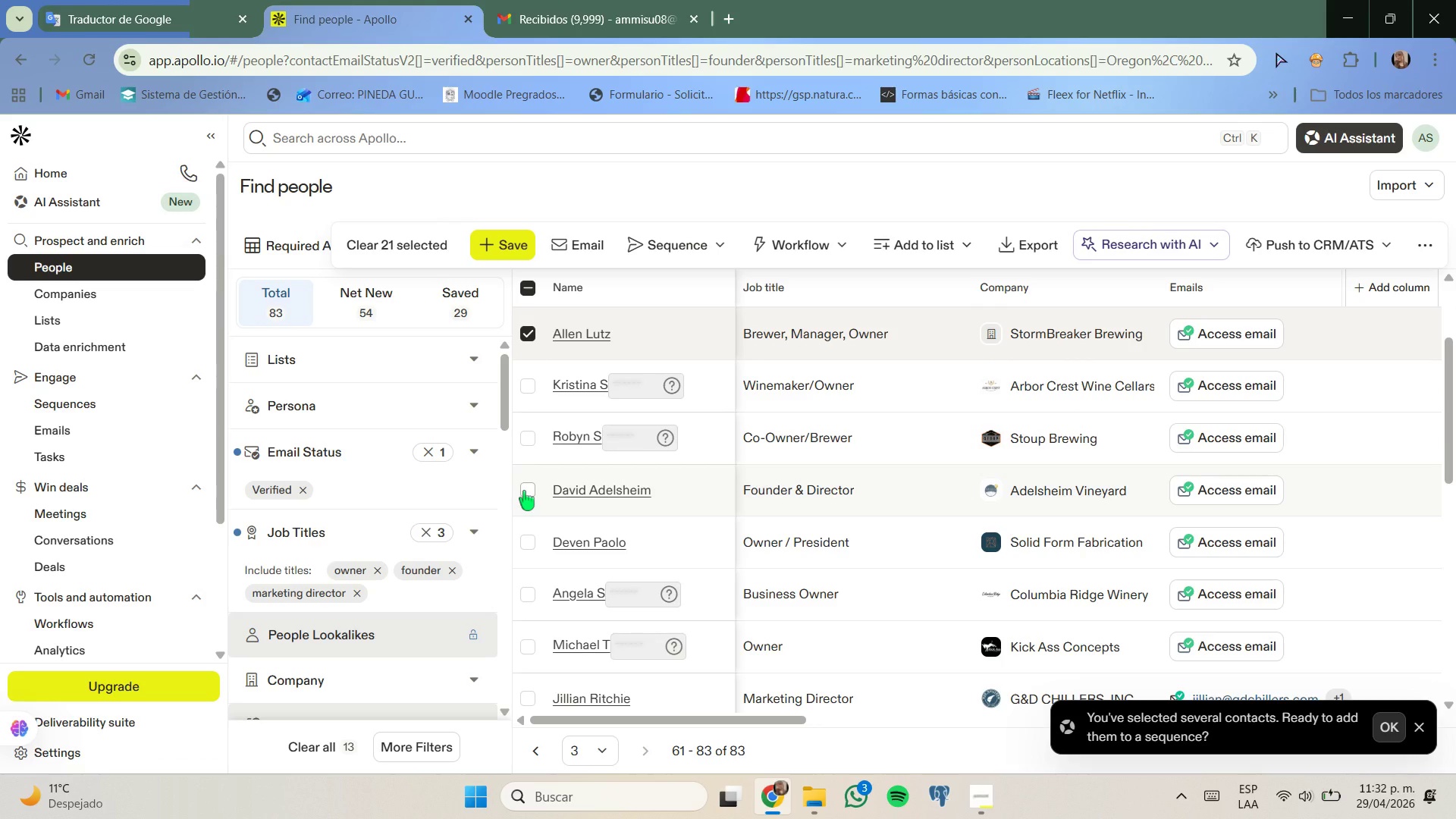 
wait(7.69)
 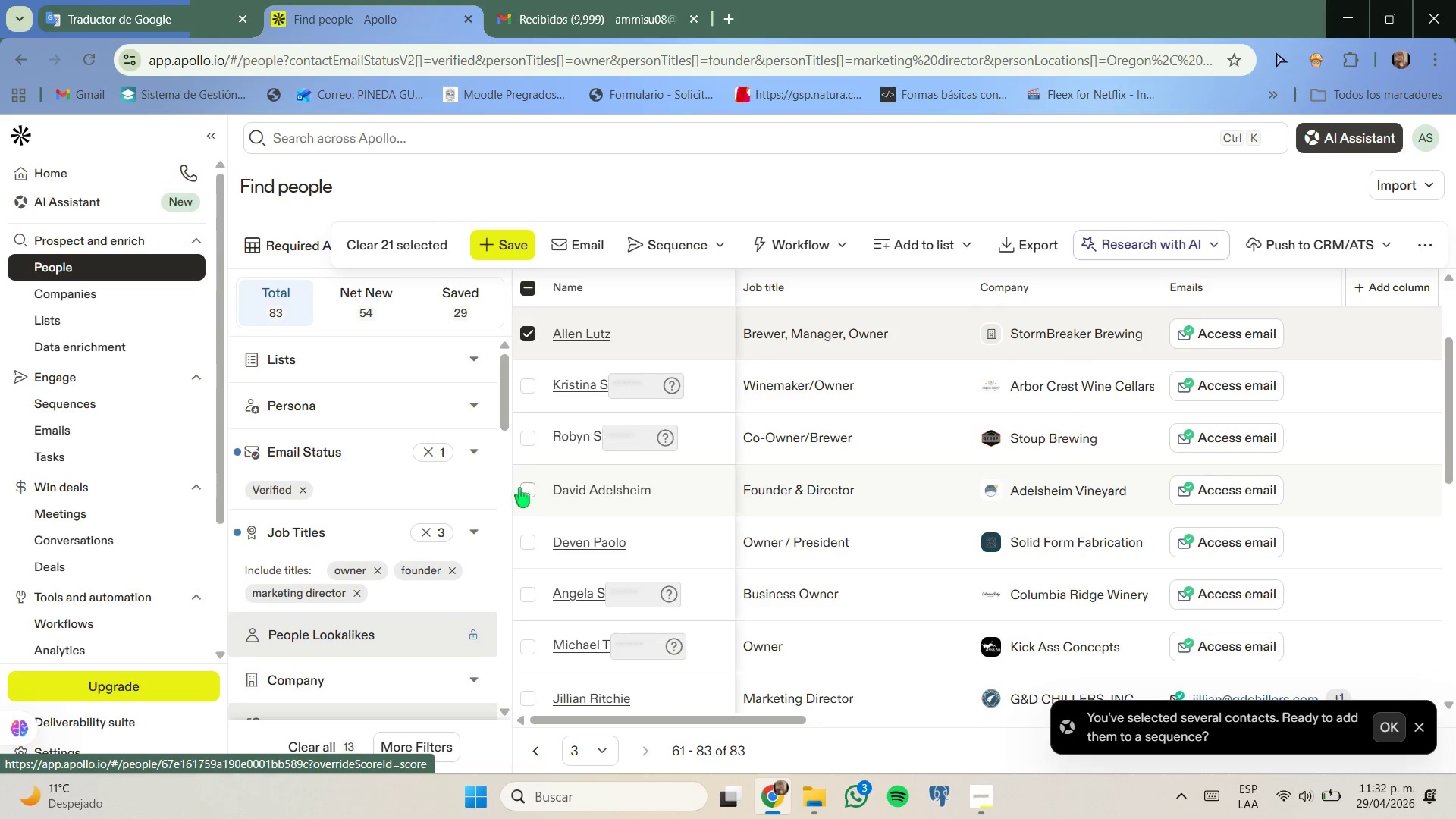 
left_click([524, 491])
 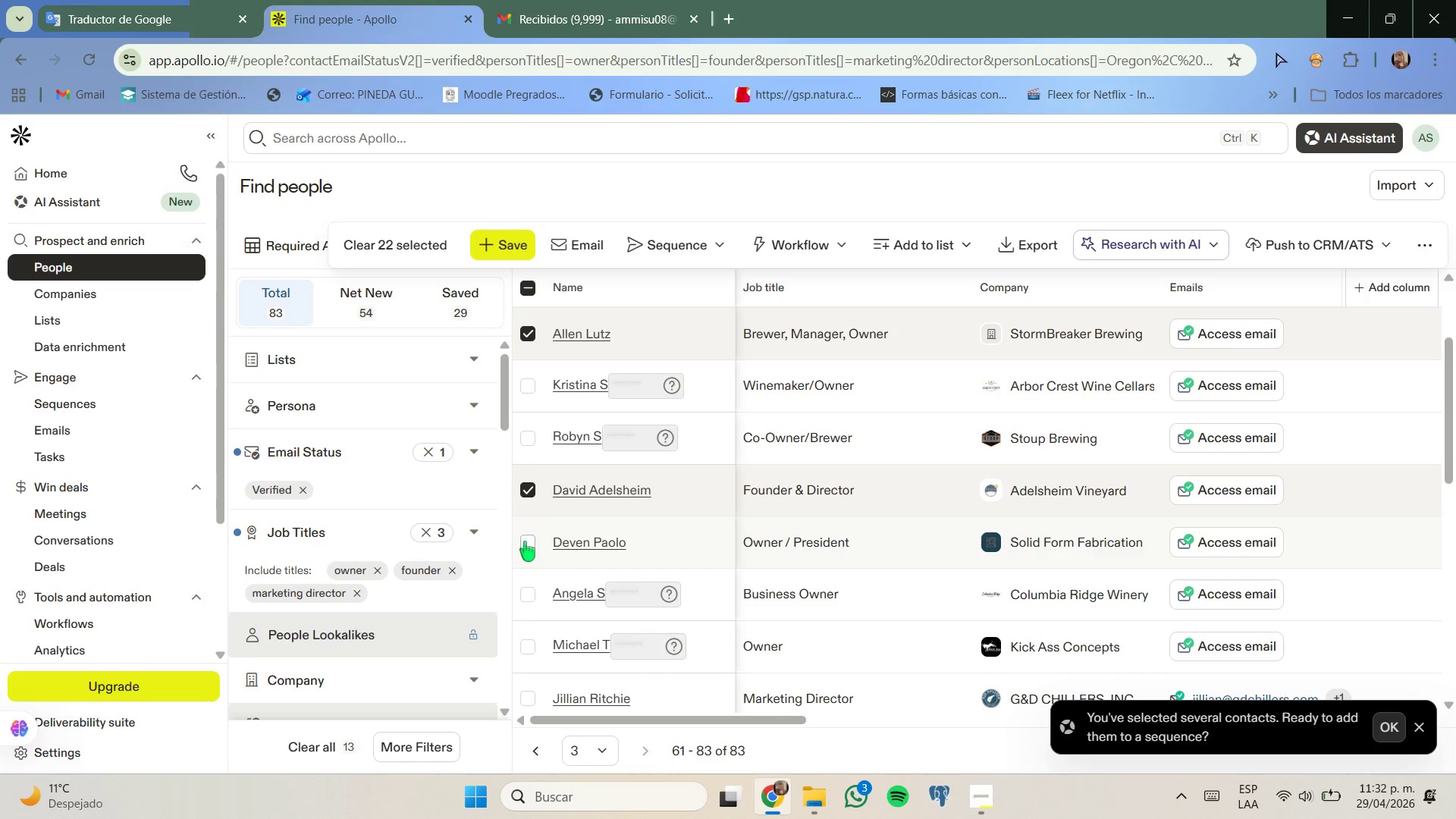 
left_click([527, 543])
 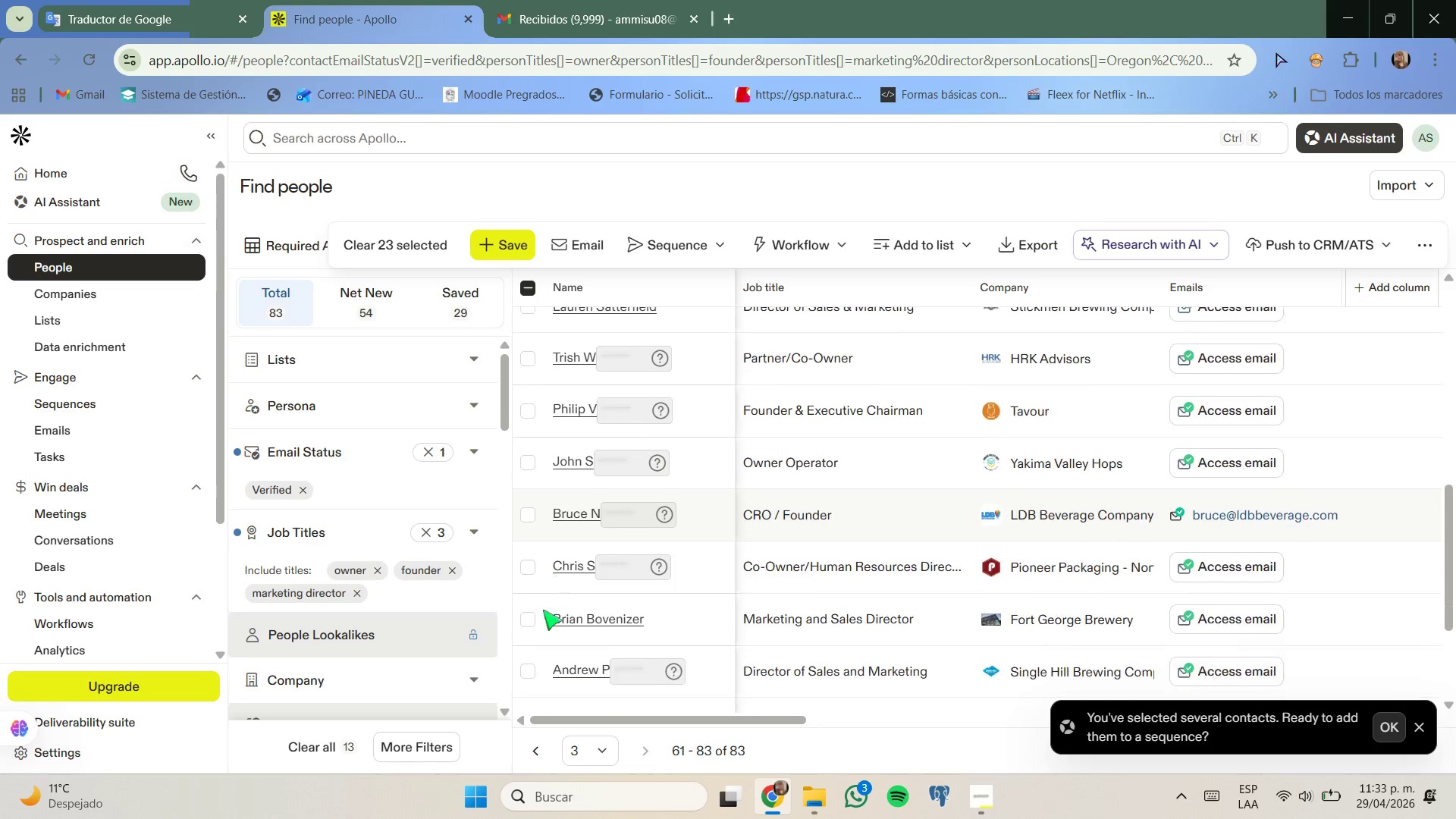 
wait(12.86)
 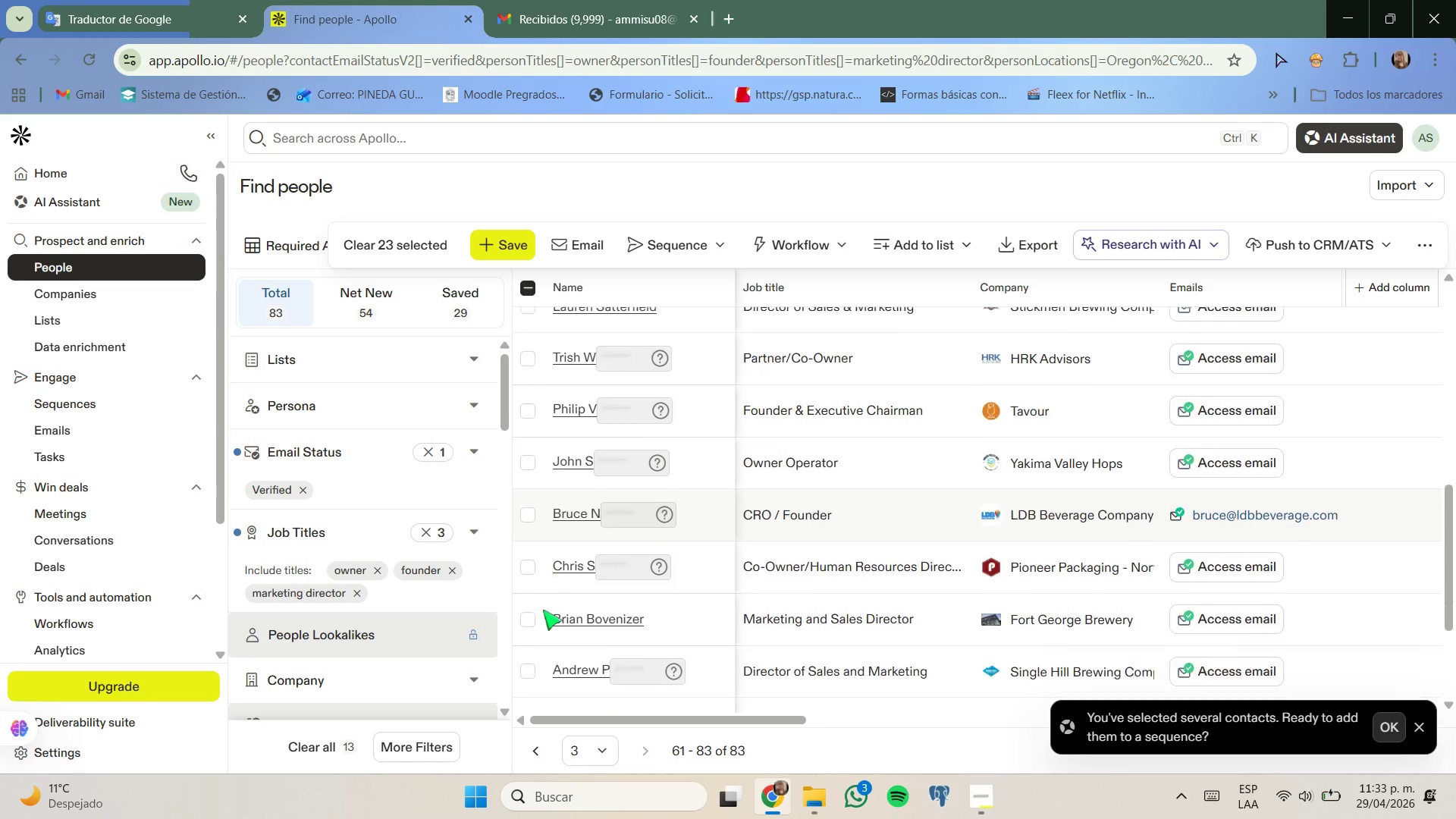 
left_click([526, 498])
 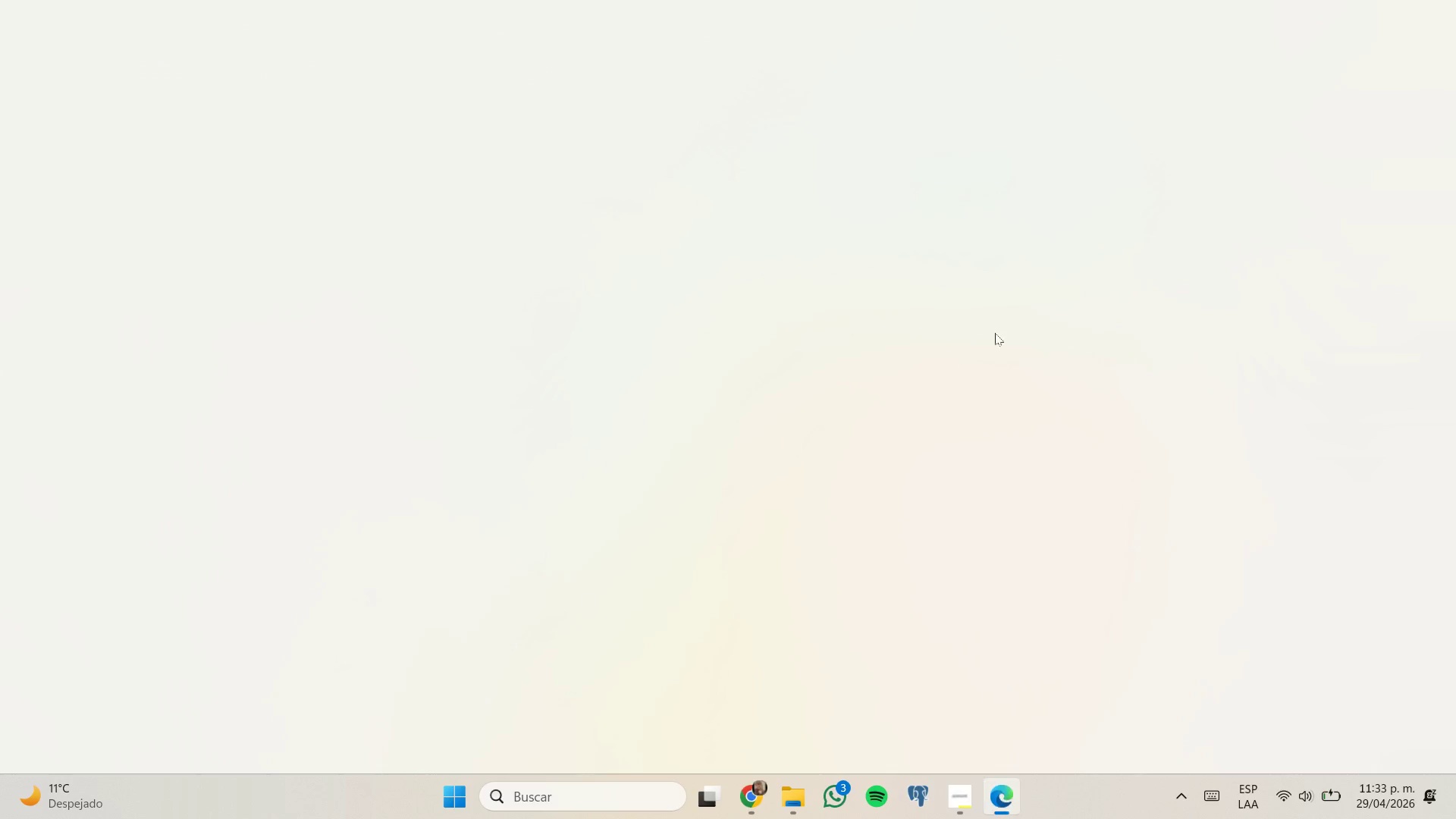 
wait(6.84)
 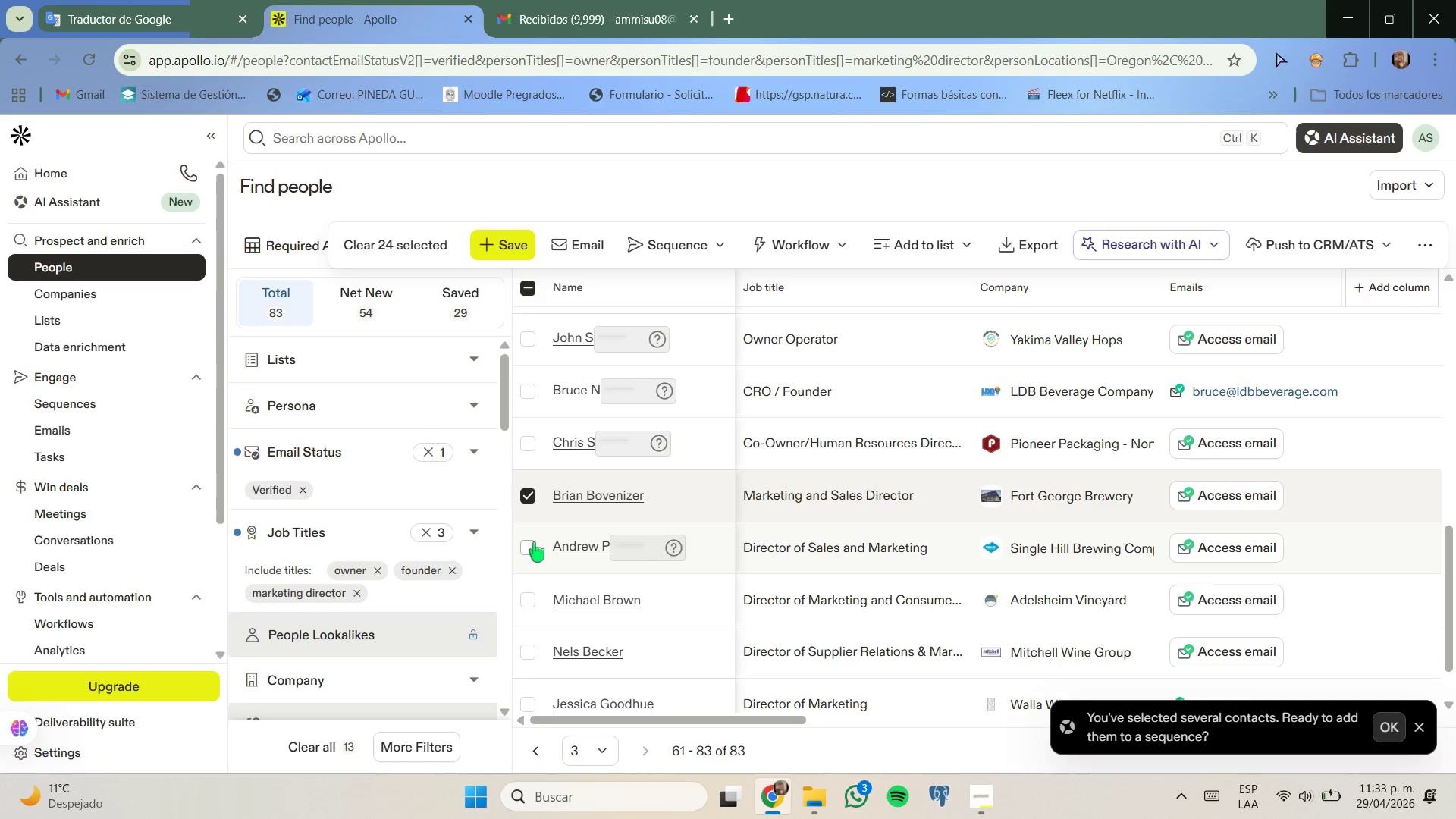 
left_click([756, 817])
 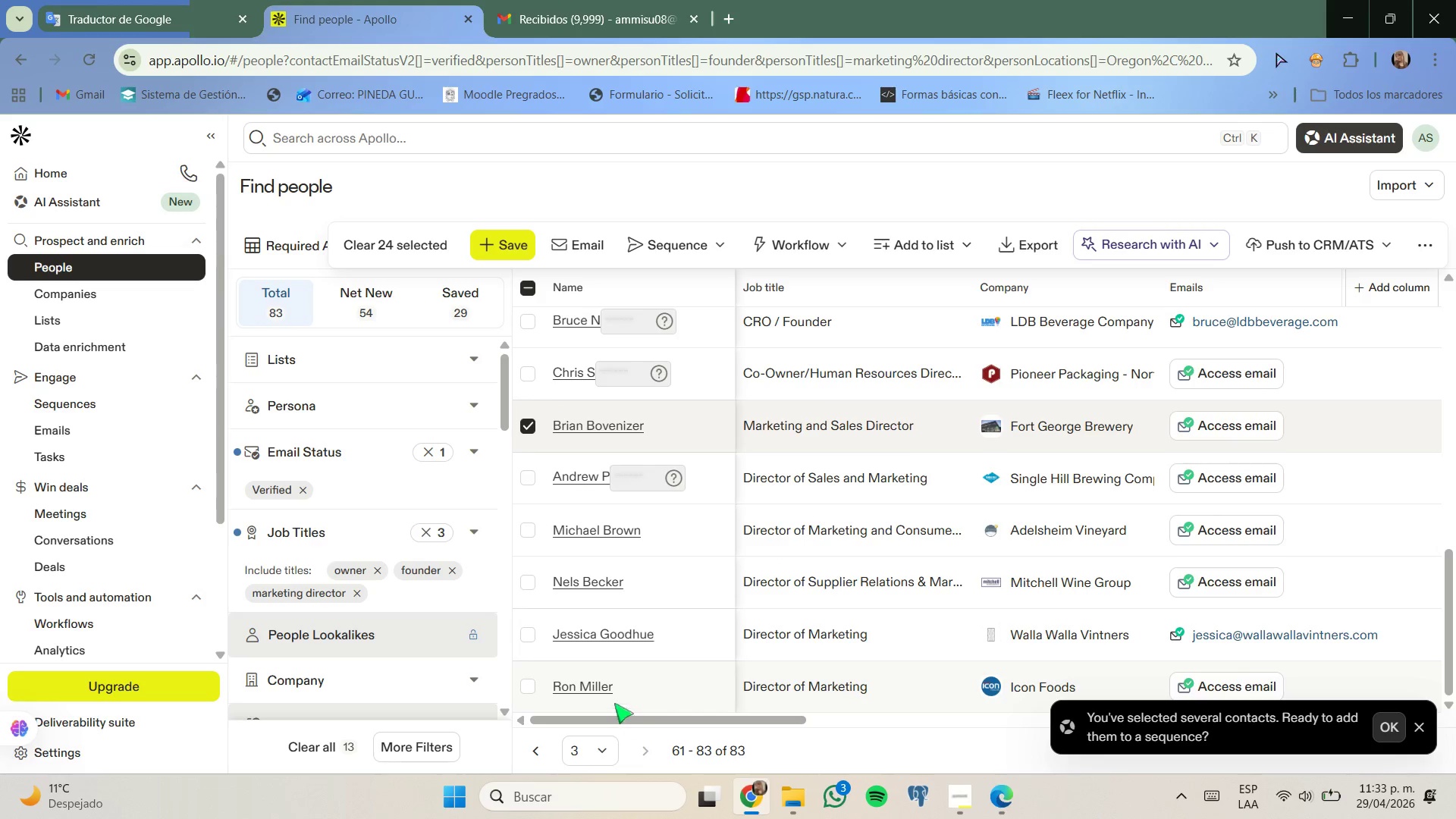 
wait(7.33)
 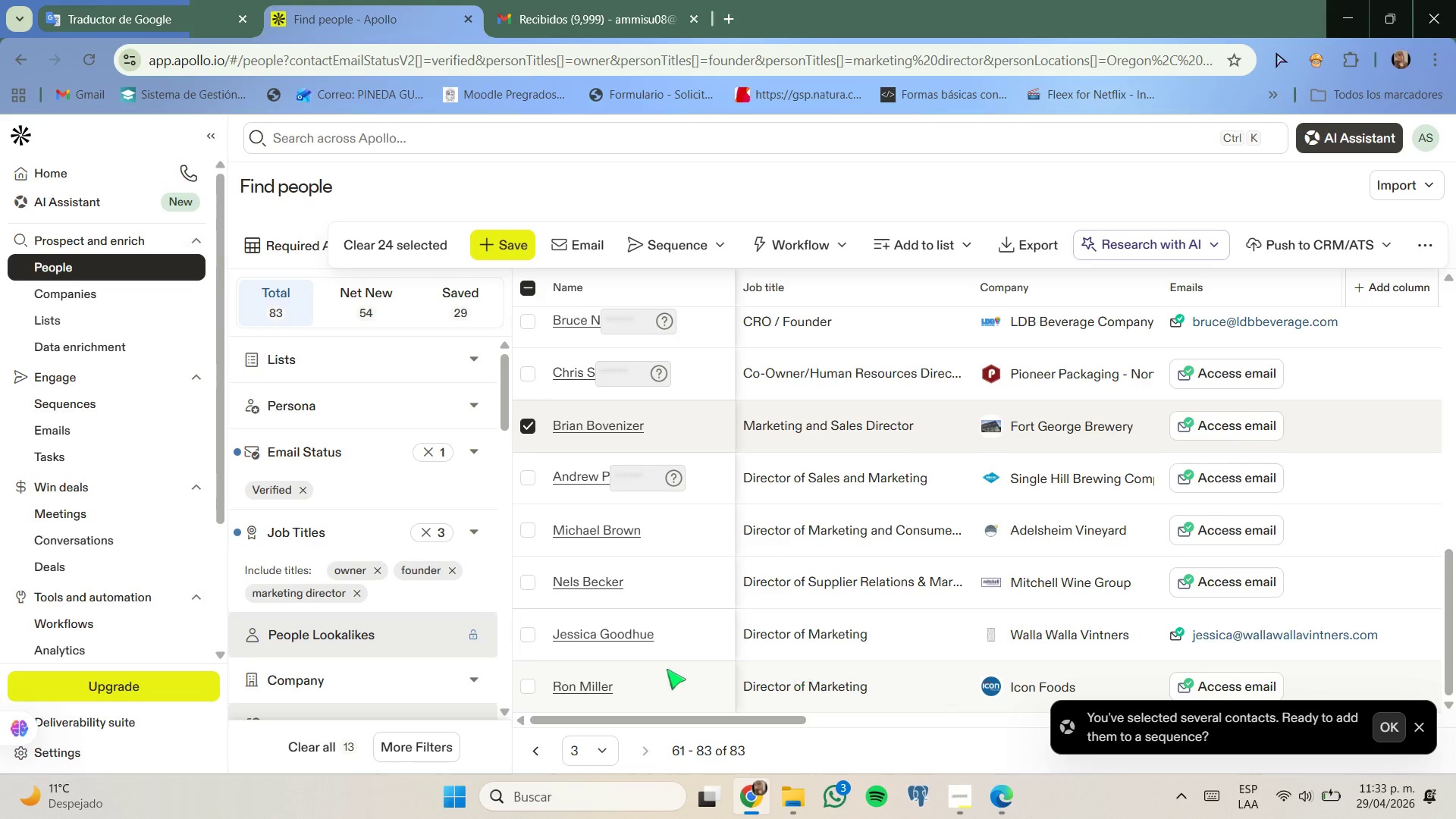 
mouse_move([571, 547])
 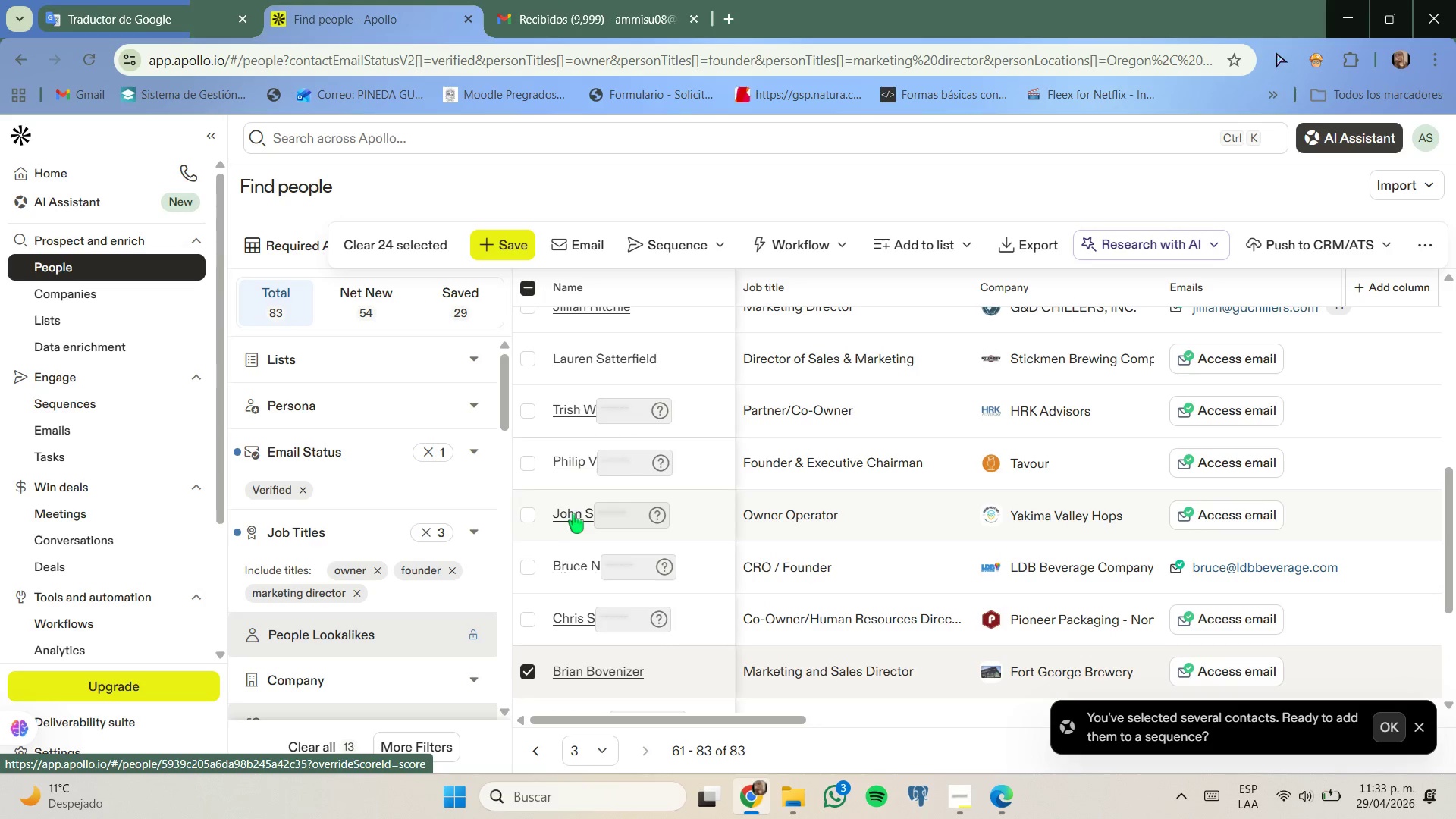 
left_click([523, 463])
 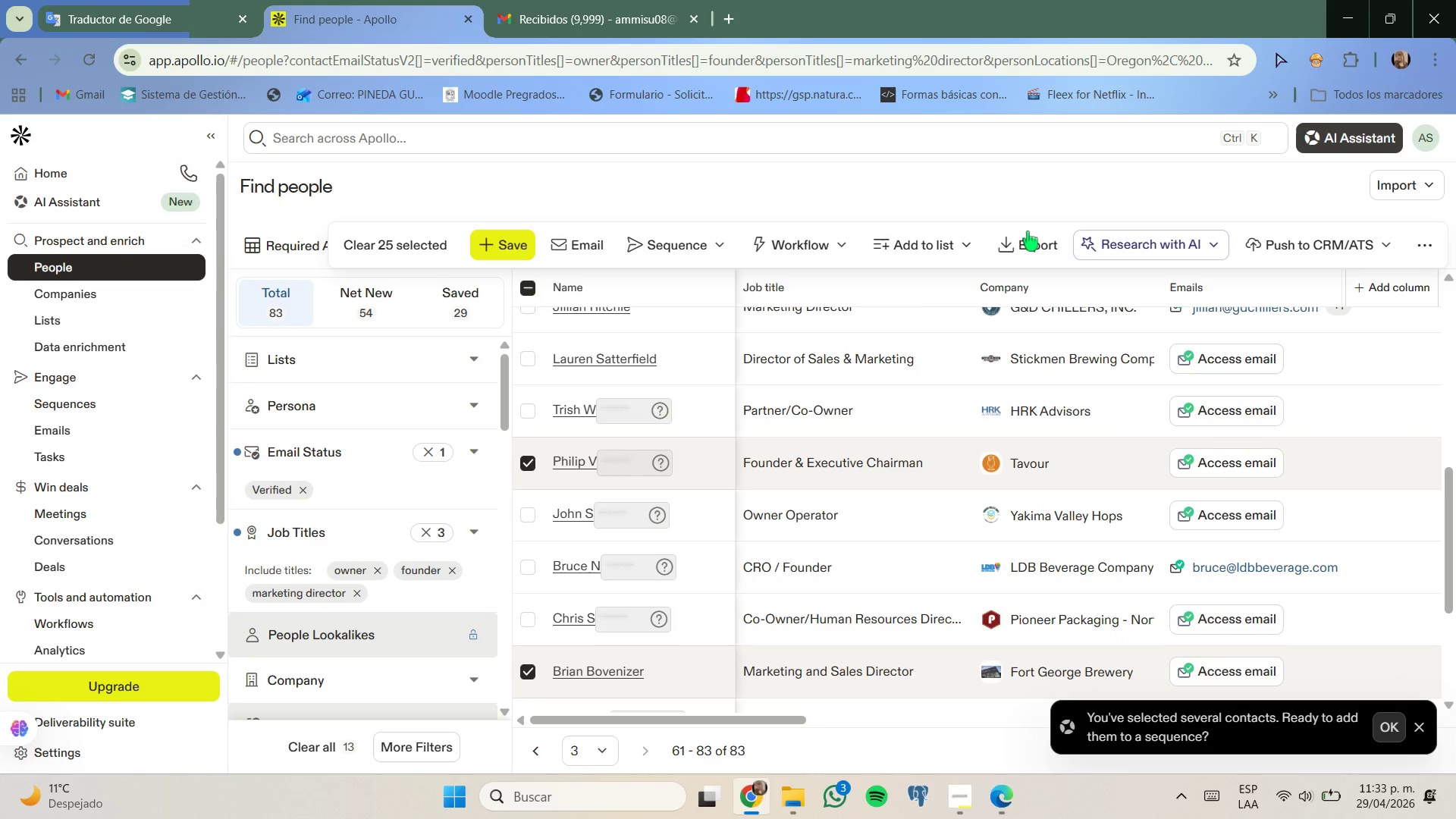 
left_click([940, 246])
 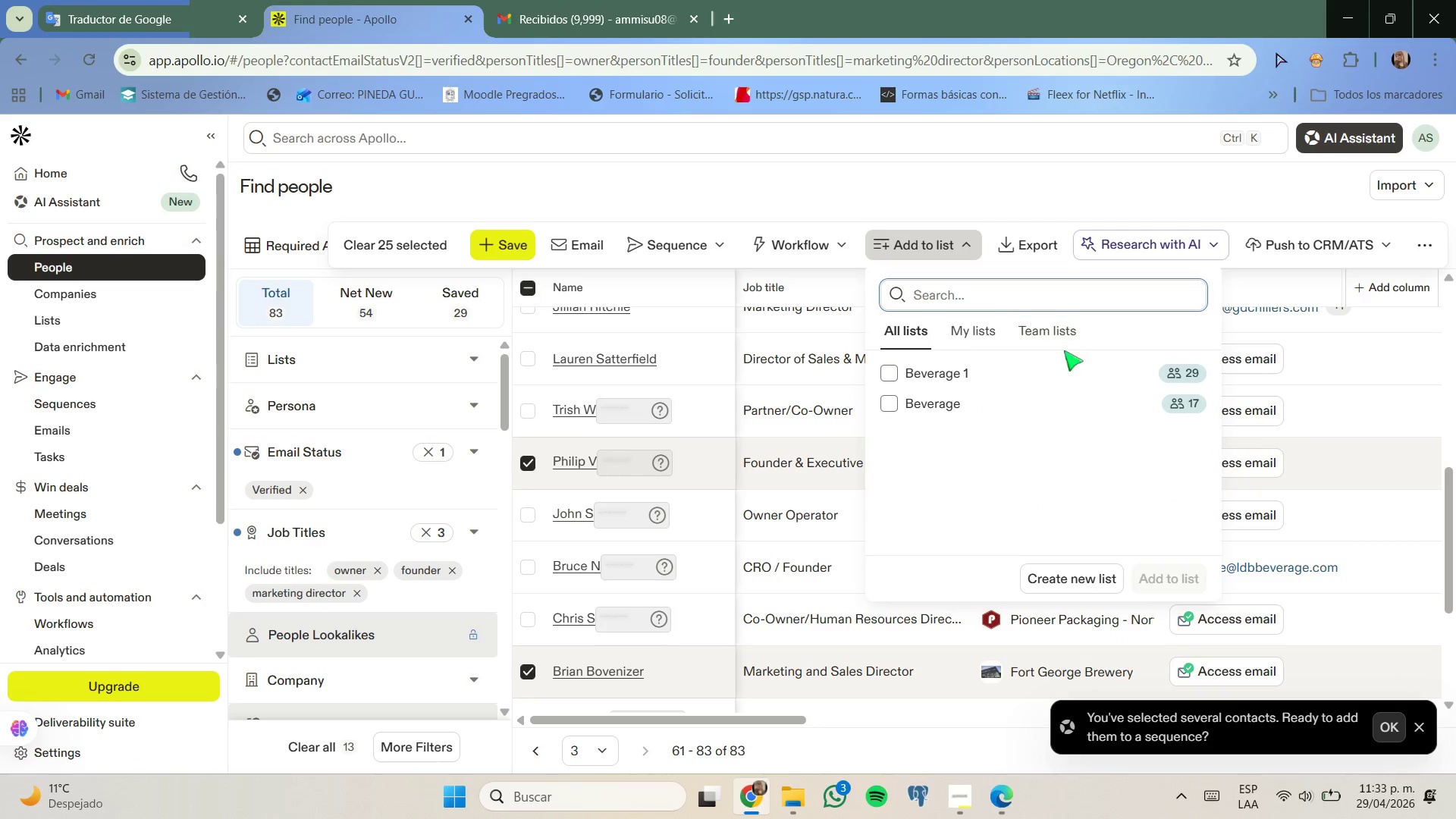 
left_click([1065, 361])
 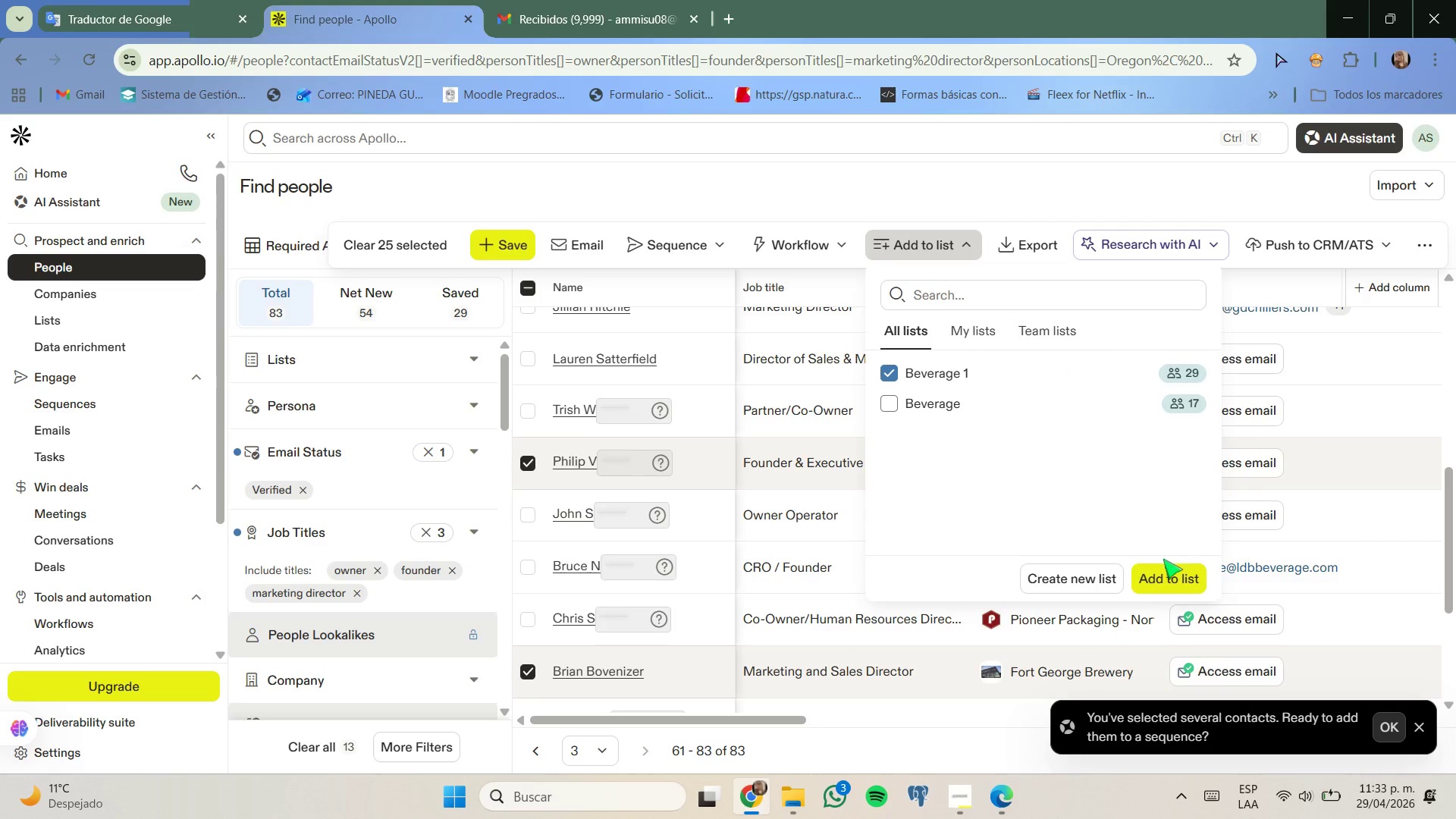 
left_click([1157, 573])
 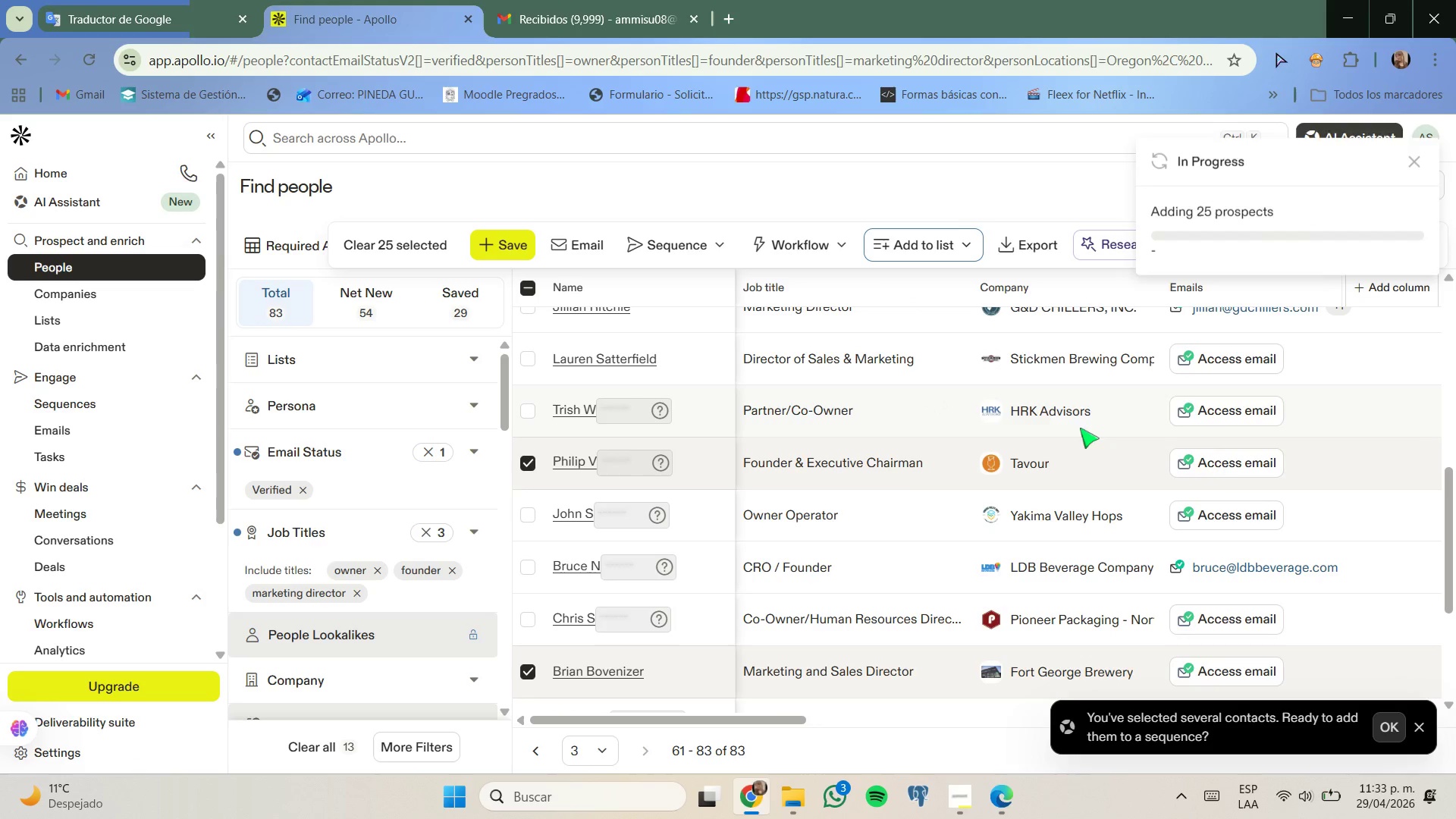 
mouse_move([1194, 448])
 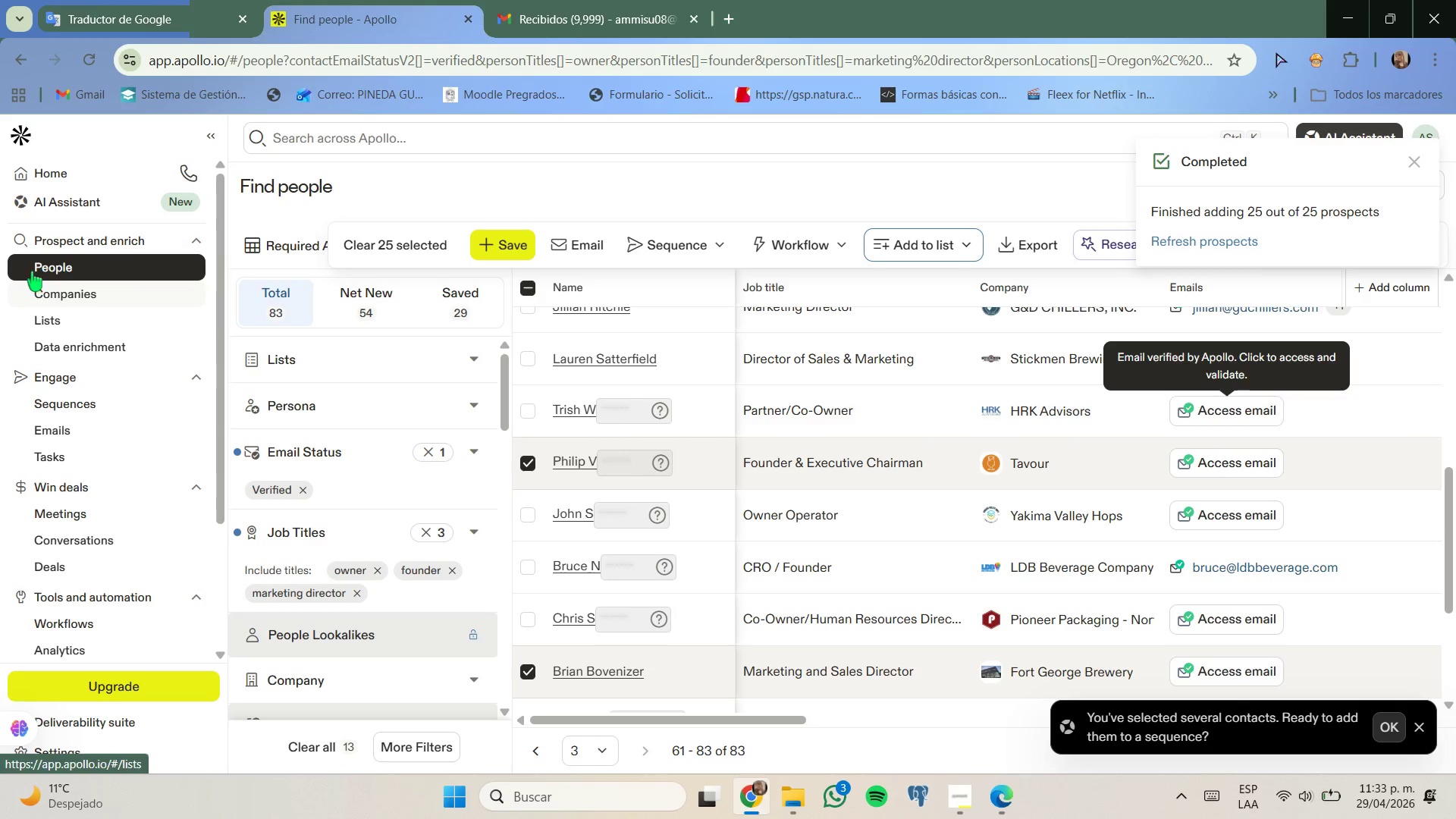 
left_click([71, 336])
 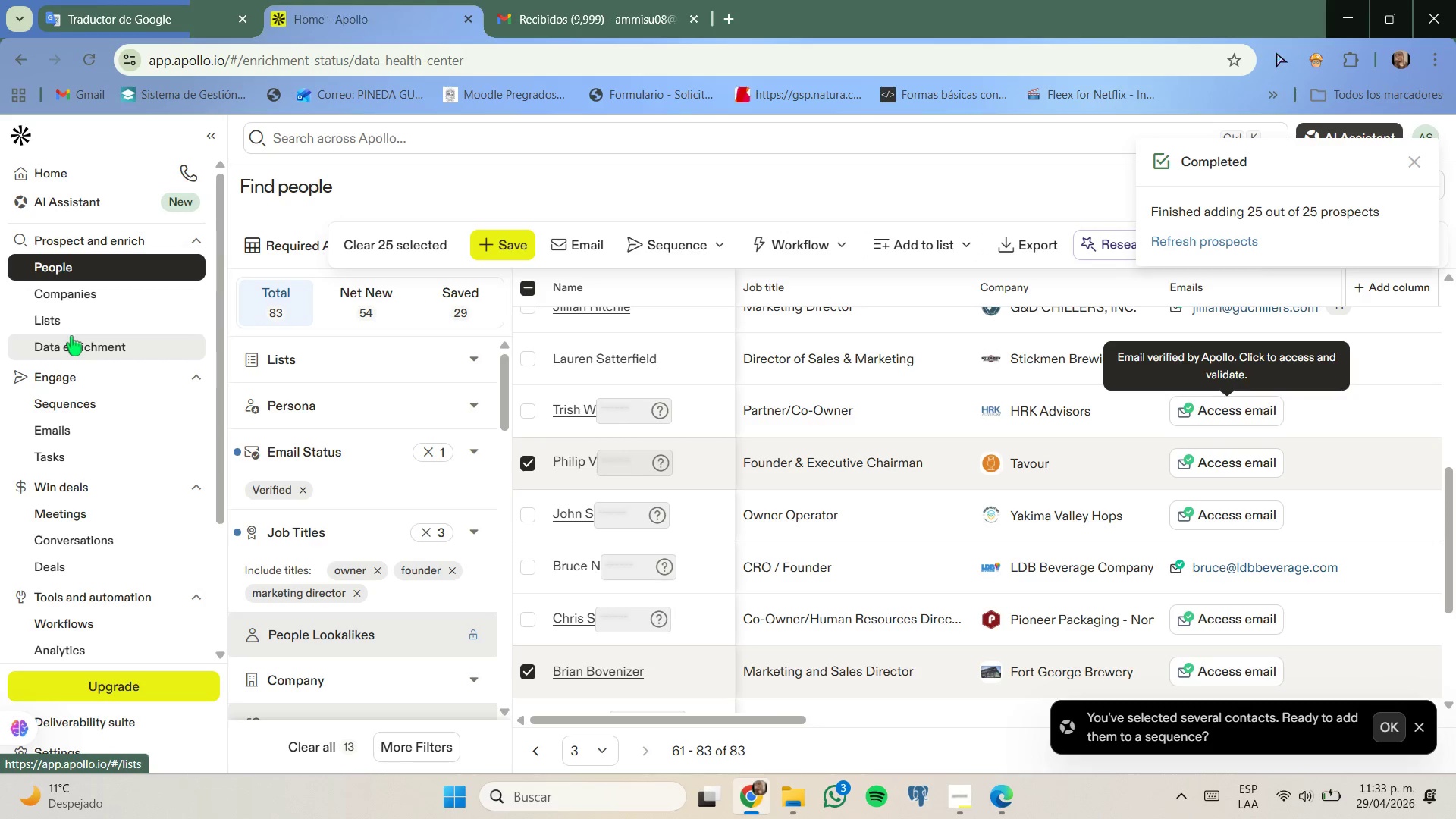 
left_click([74, 326])
 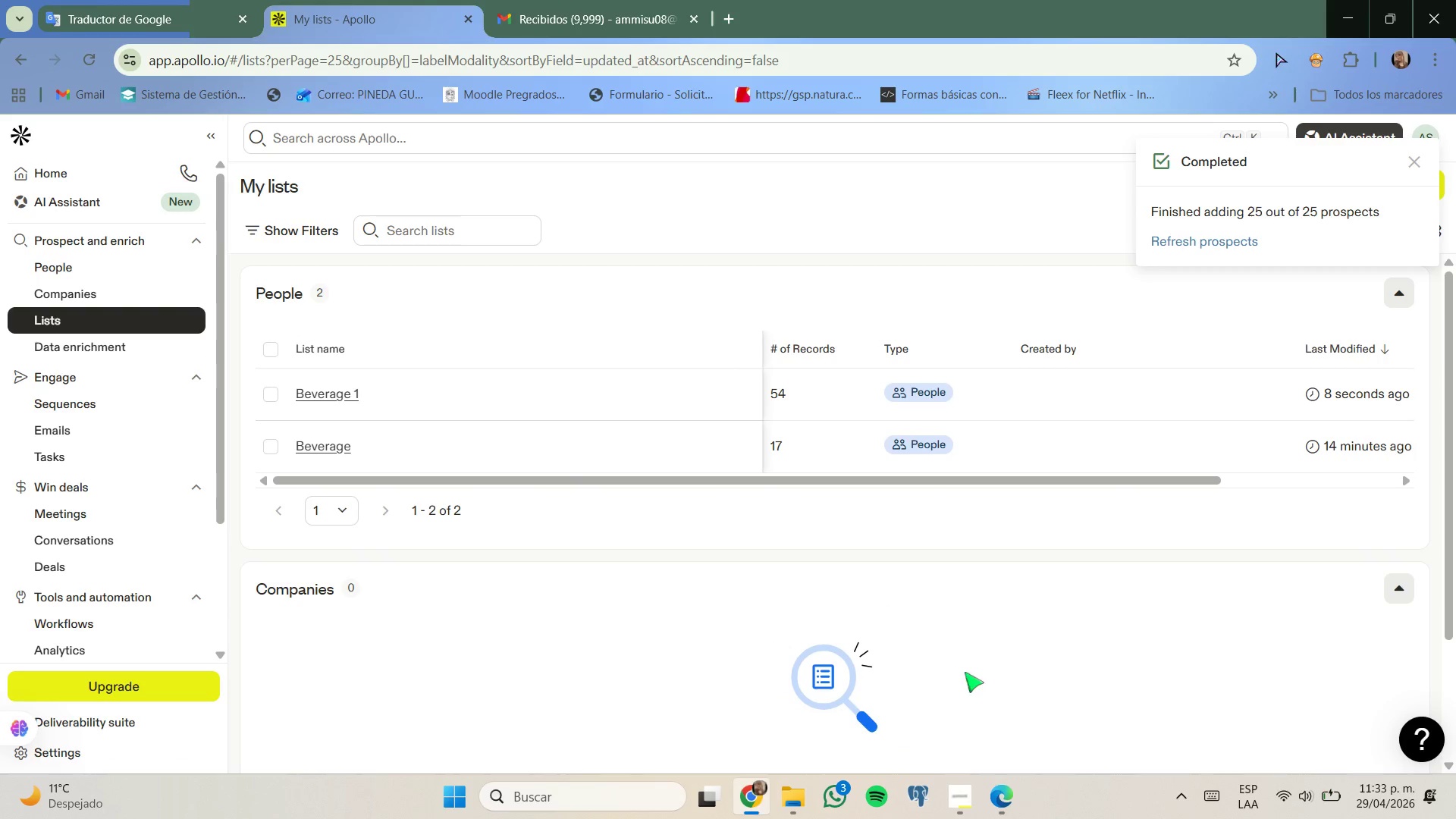 
left_click([794, 798])
 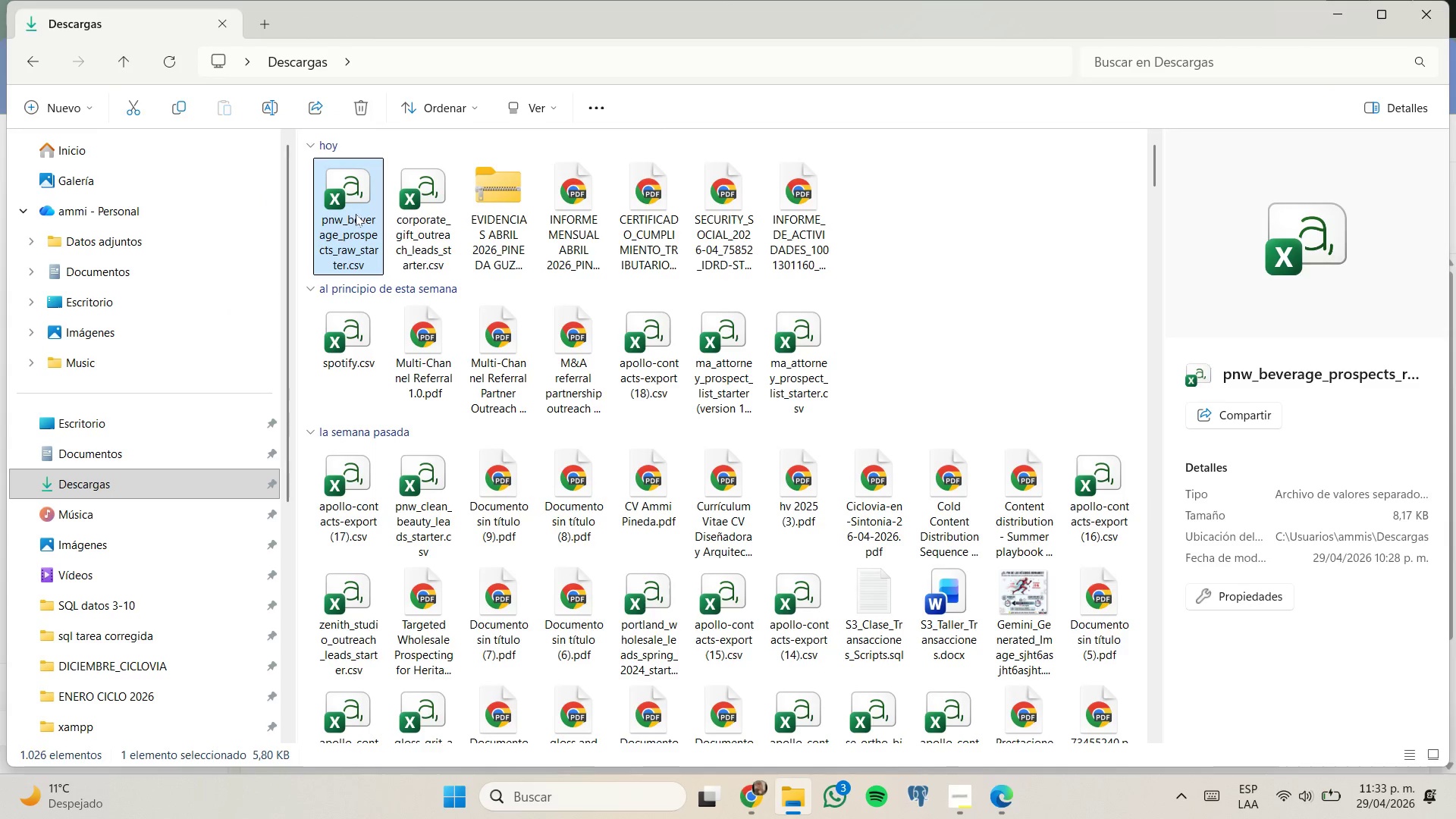 
double_click([355, 214])
 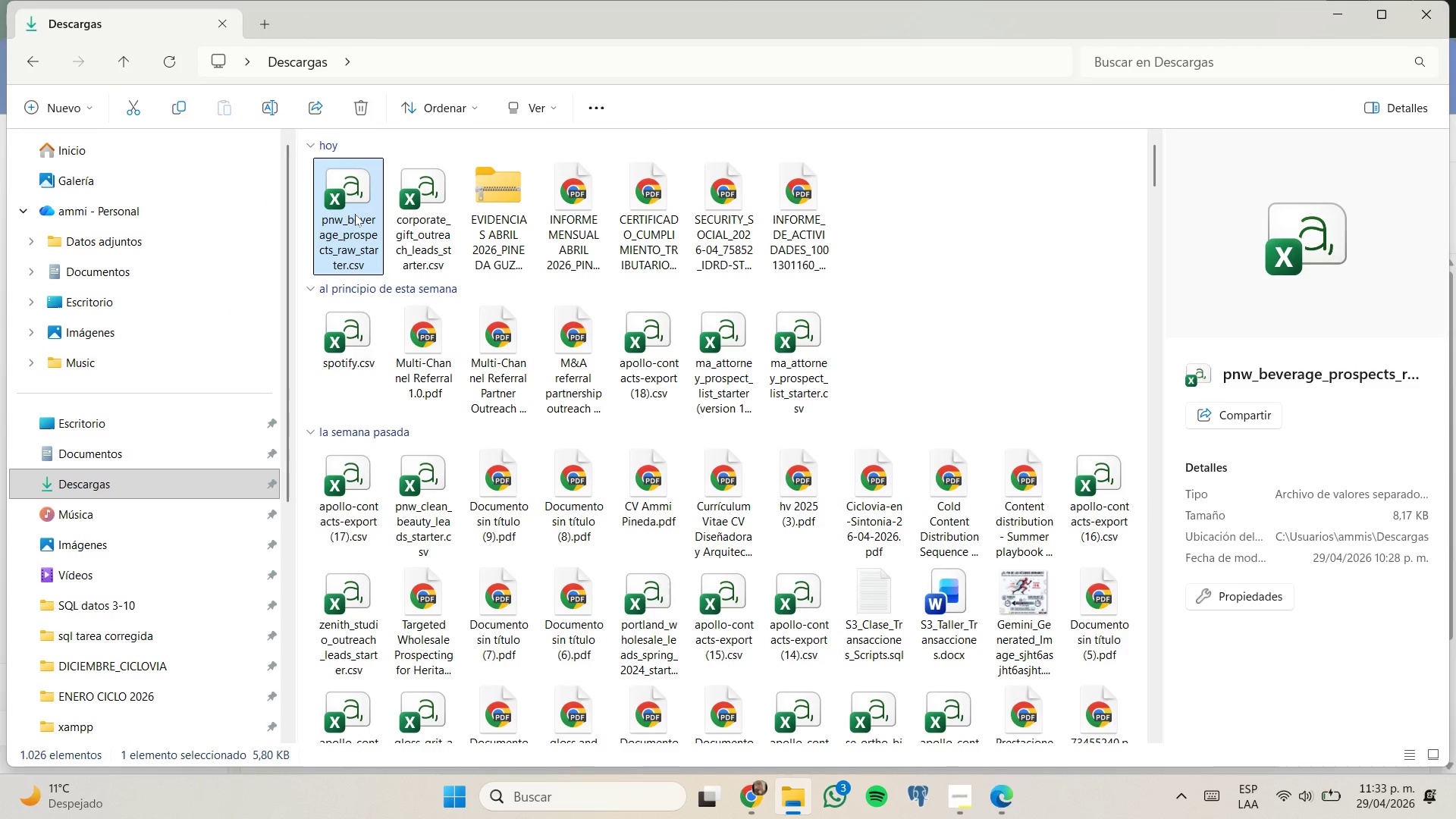 
mouse_move([580, 404])
 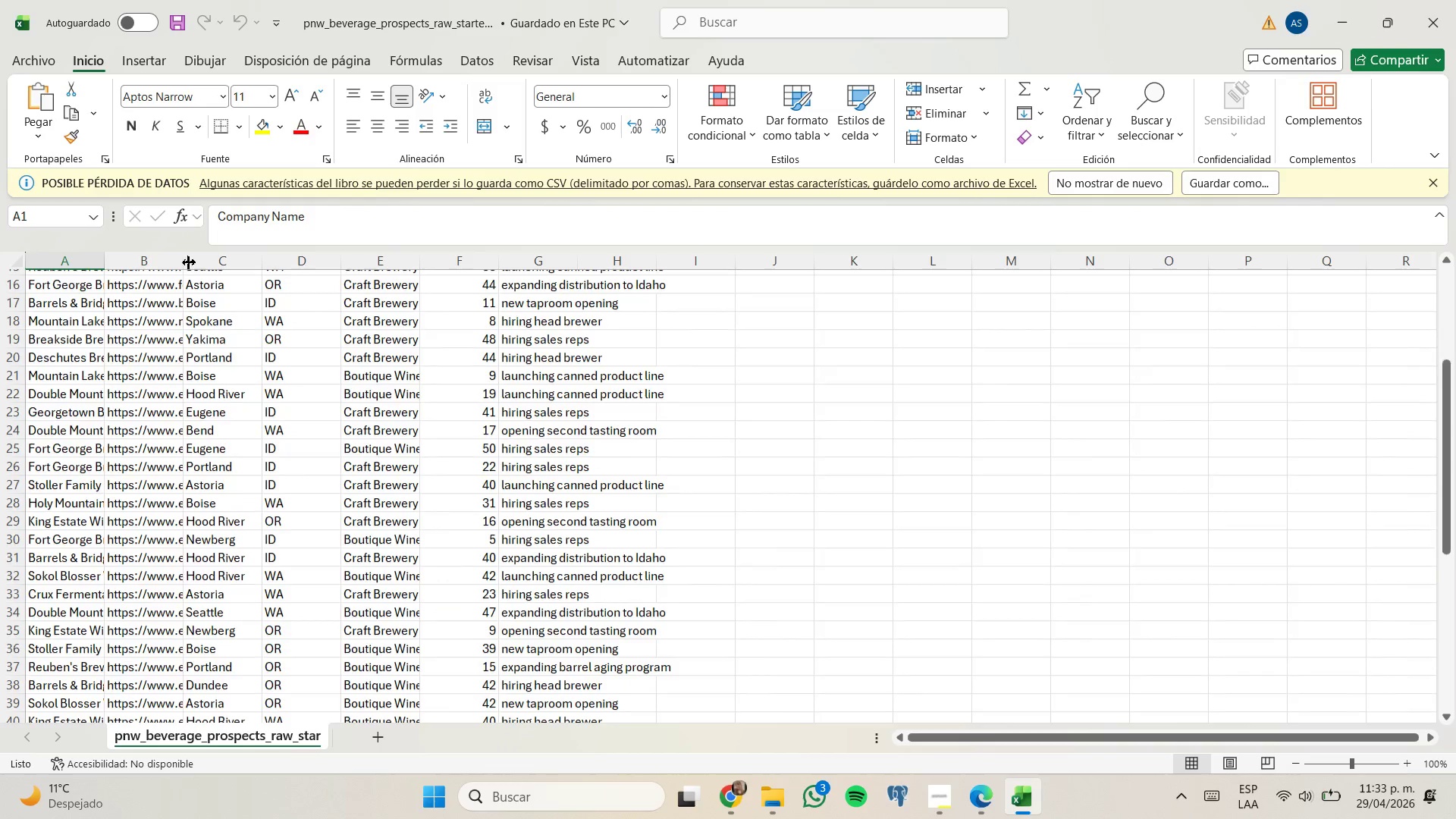 
double_click([187, 262])
 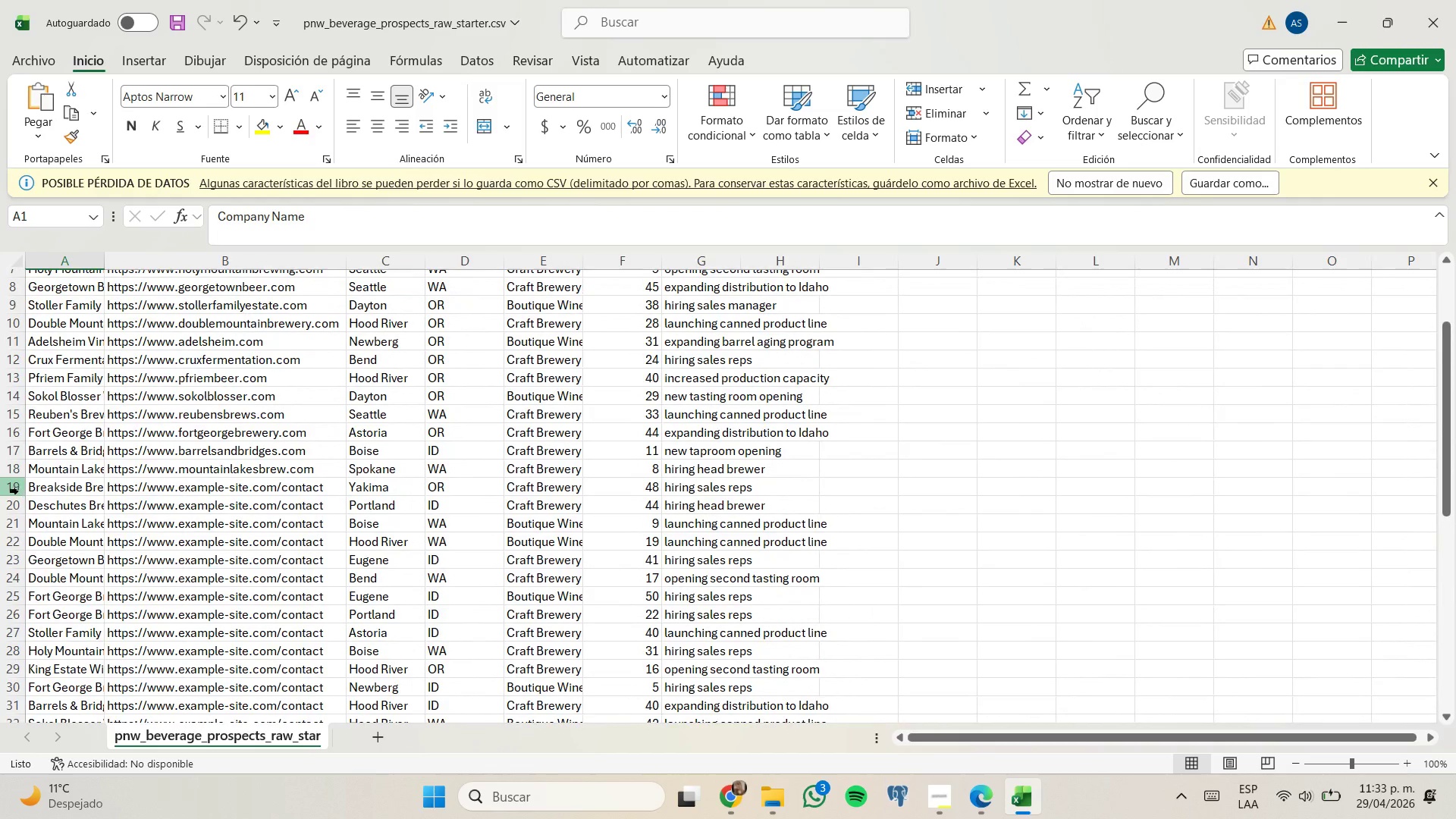 
wait(6.84)
 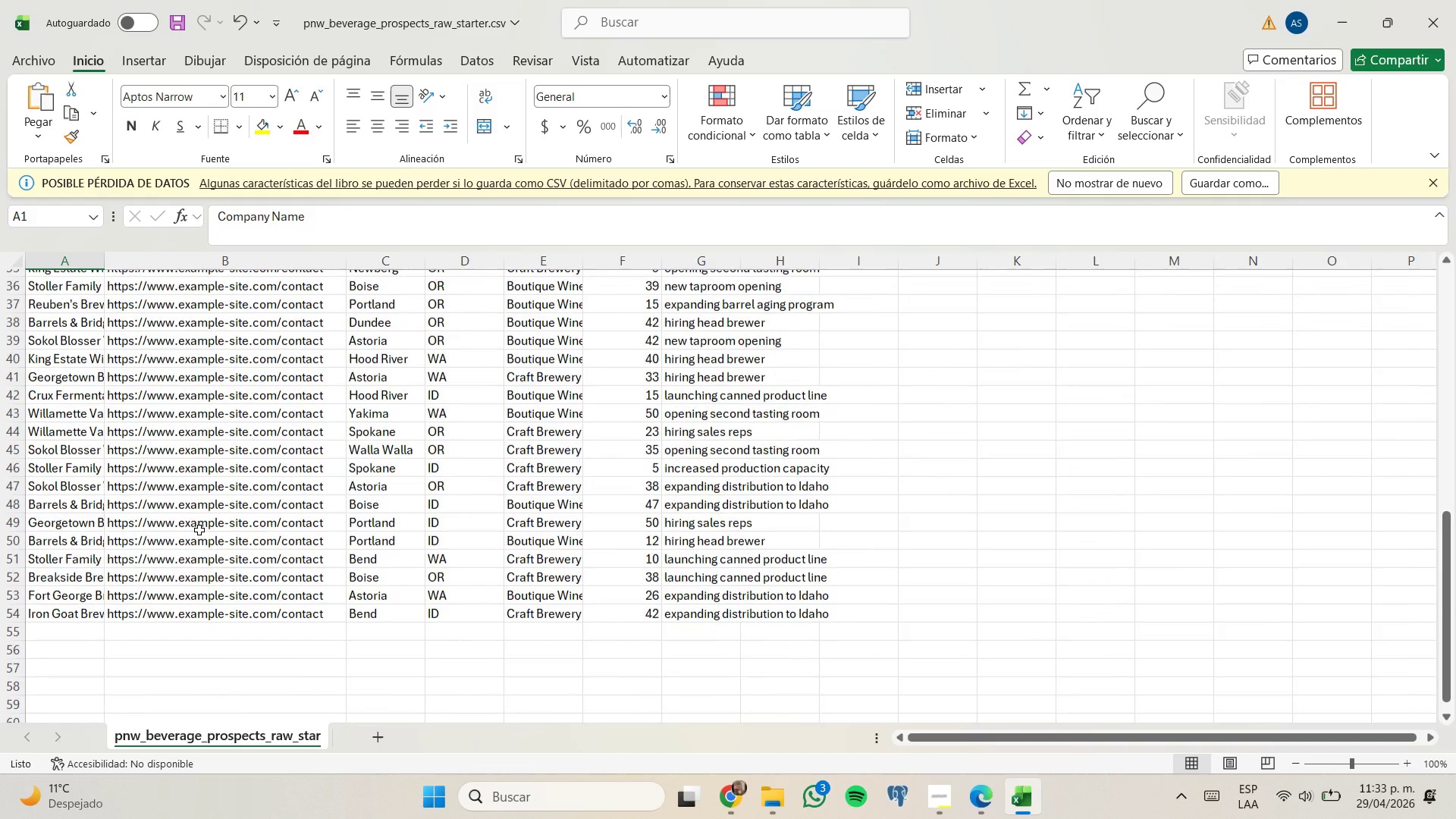 
left_click_drag(start_coordinate=[42, 488], to_coordinate=[697, 681])
 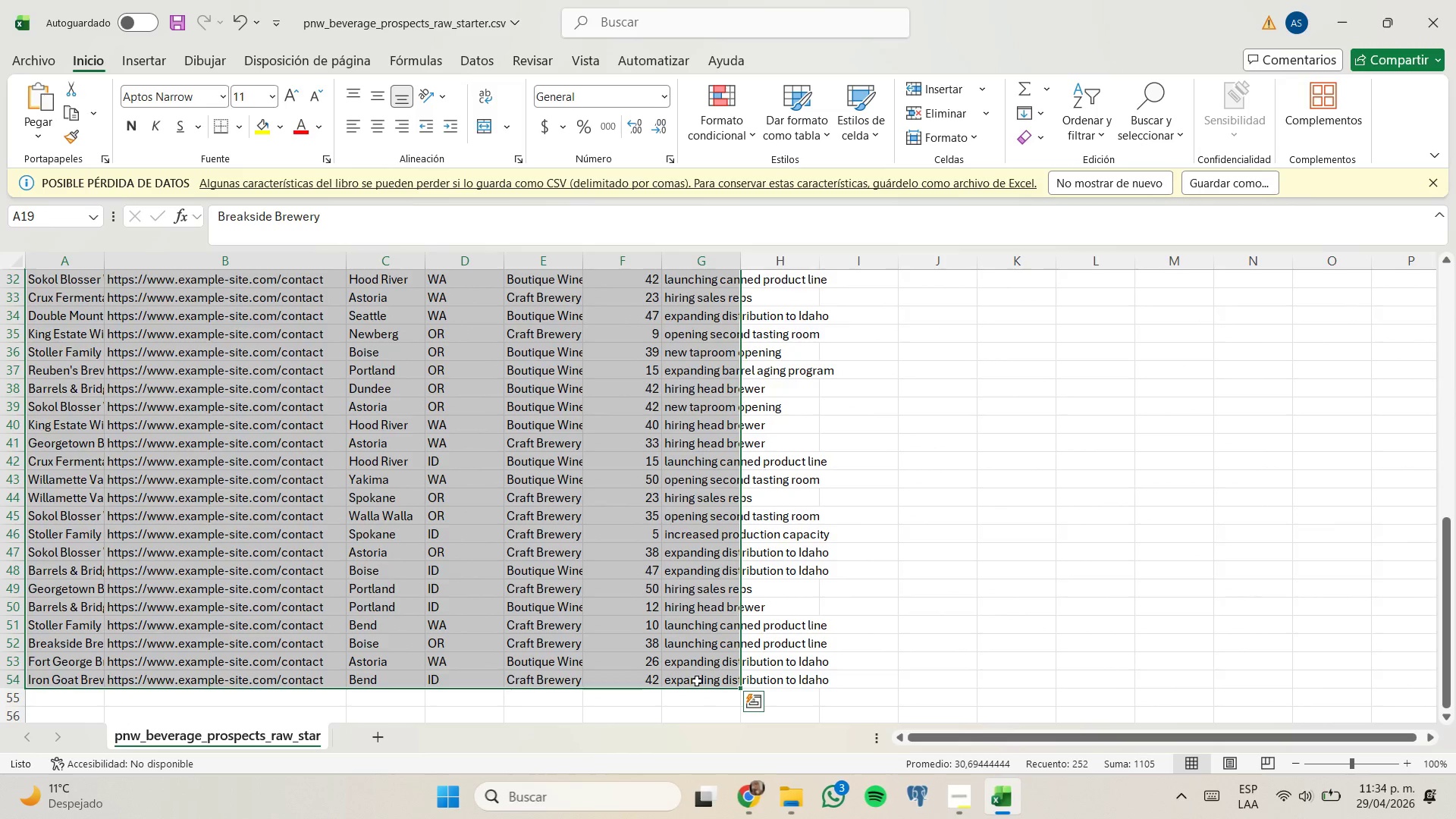 
key(Delete)
 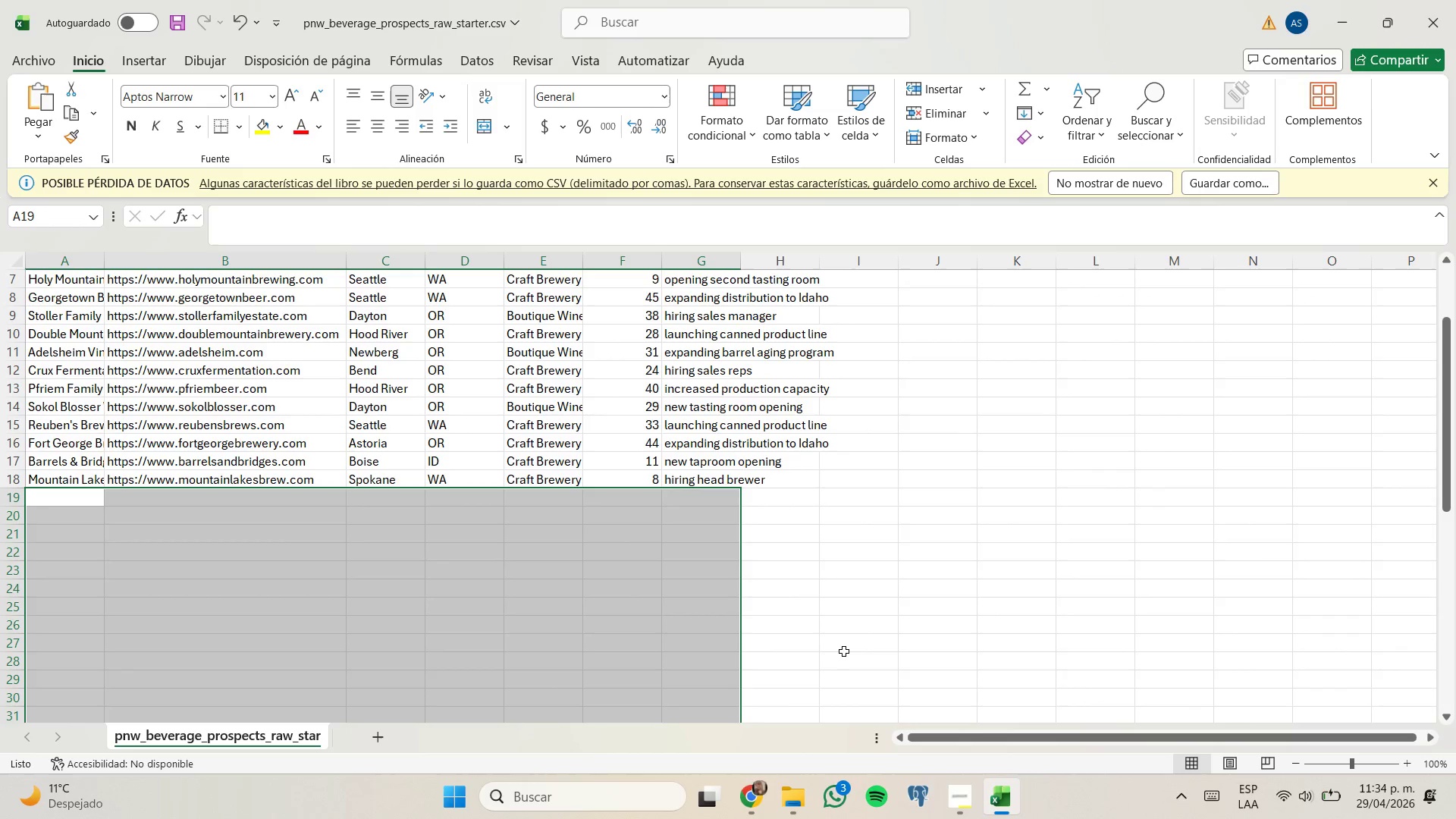 
left_click([871, 600])
 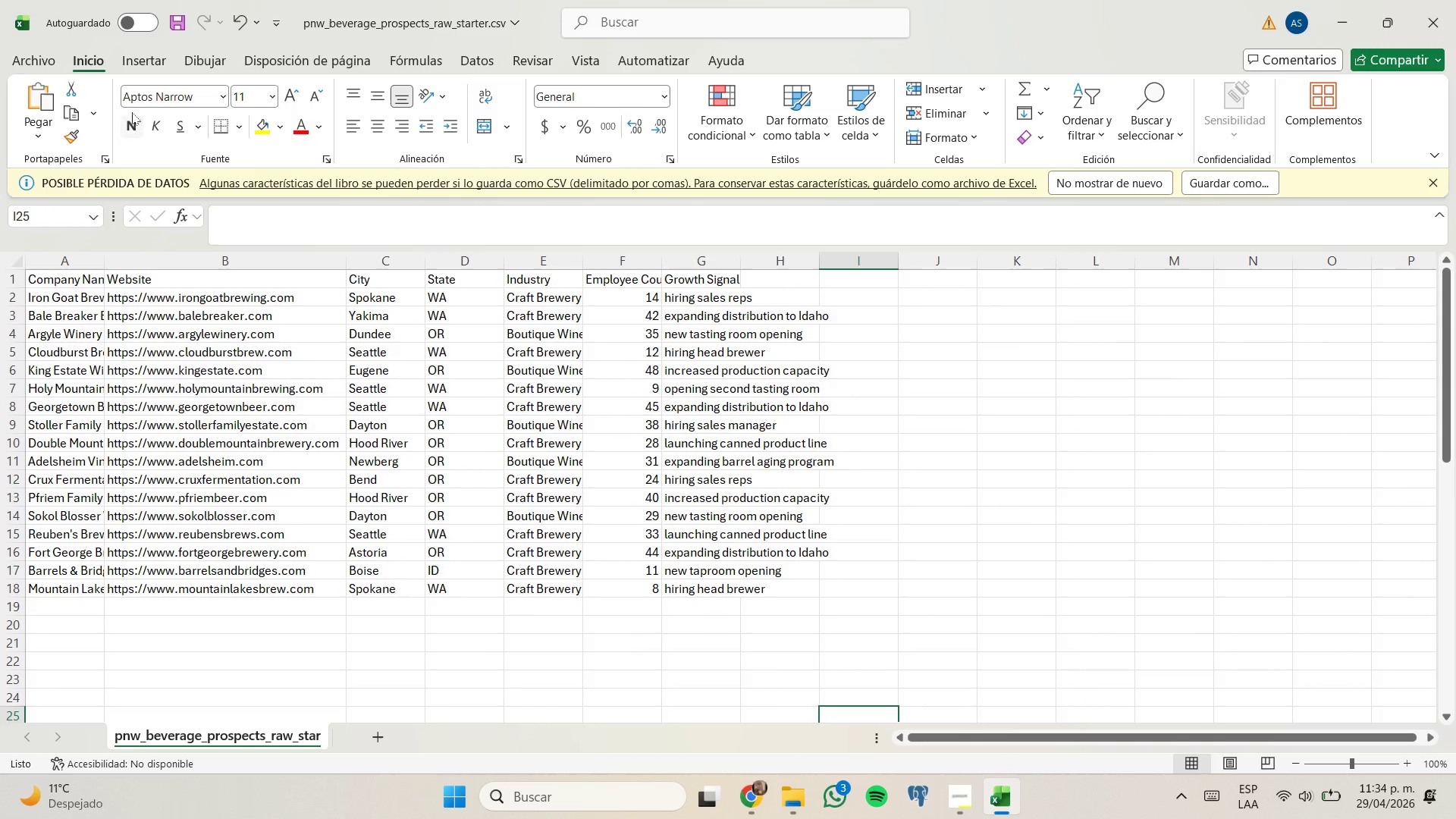 
left_click([170, 22])